 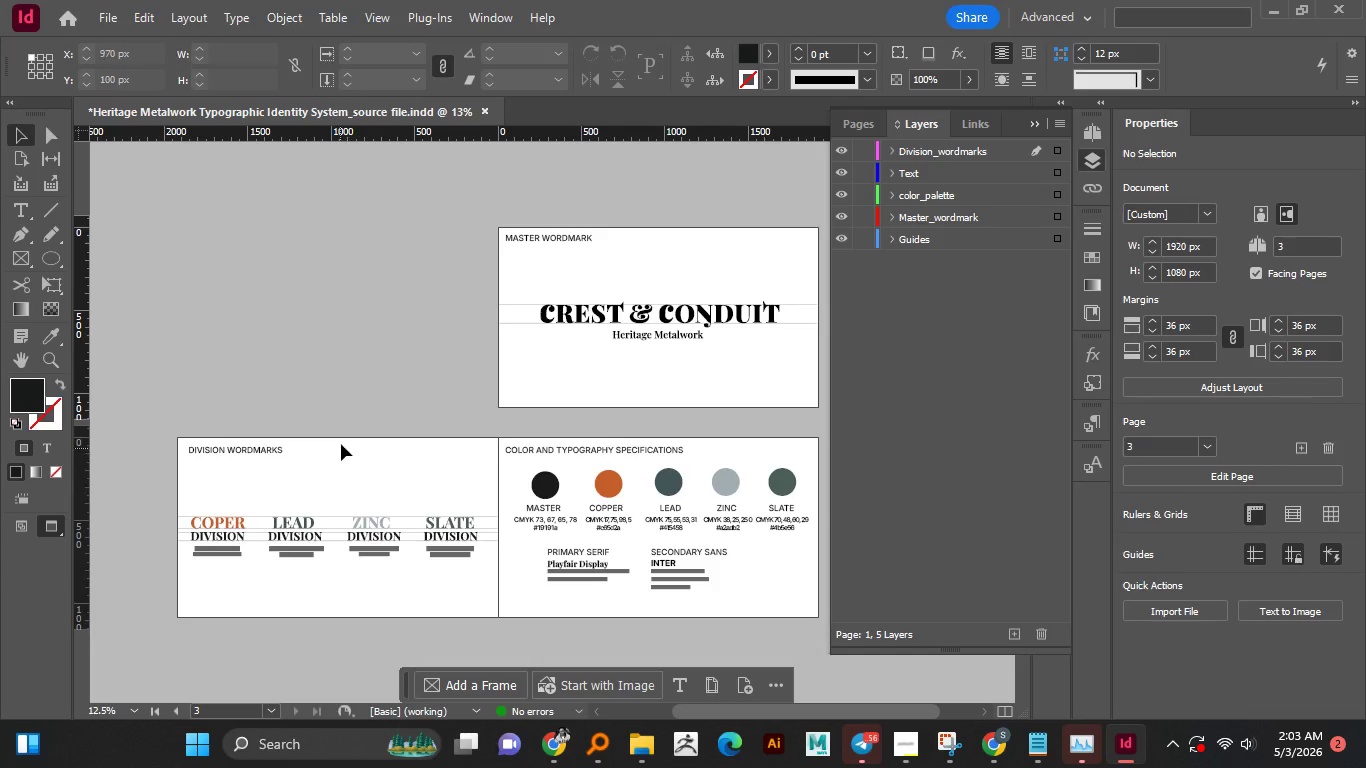 
left_click_drag(start_coordinate=[339, 423], to_coordinate=[150, 455])
 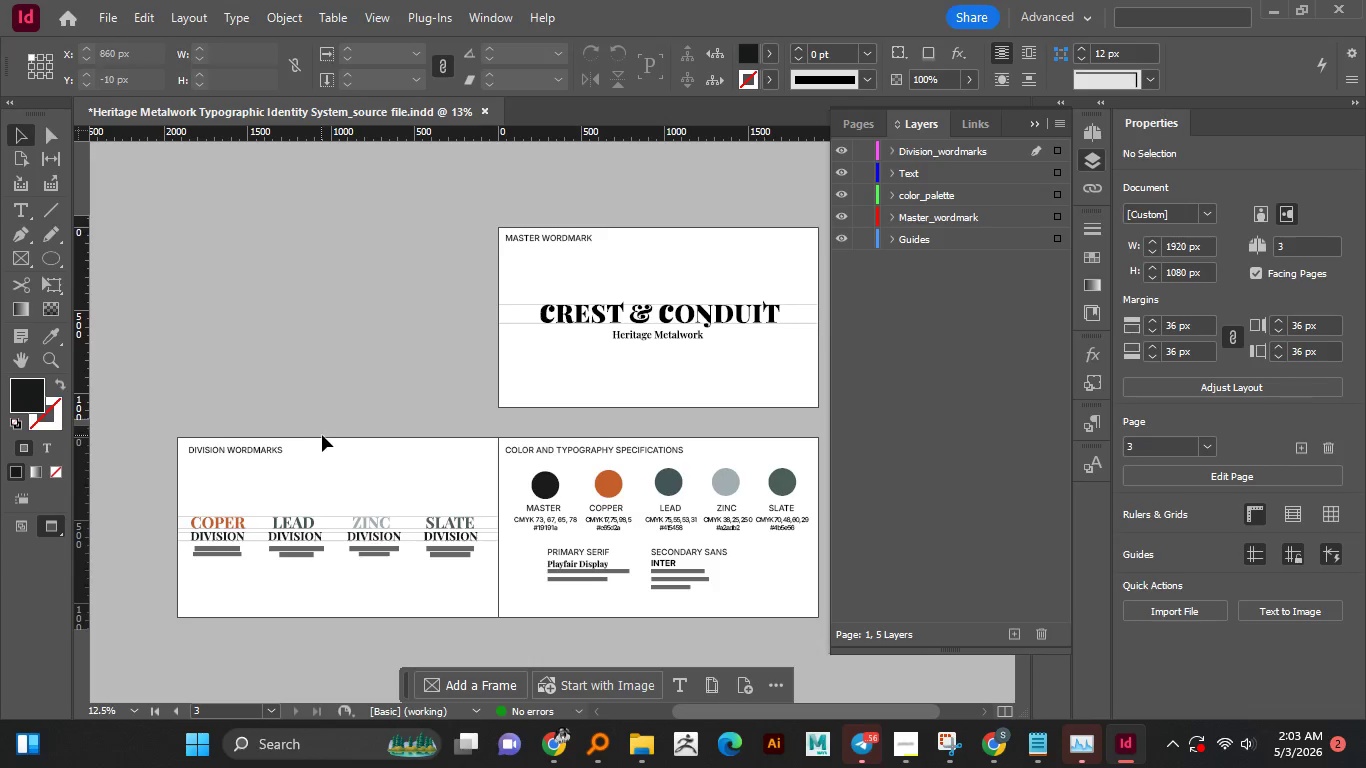 
left_click_drag(start_coordinate=[323, 438], to_coordinate=[228, 484])
 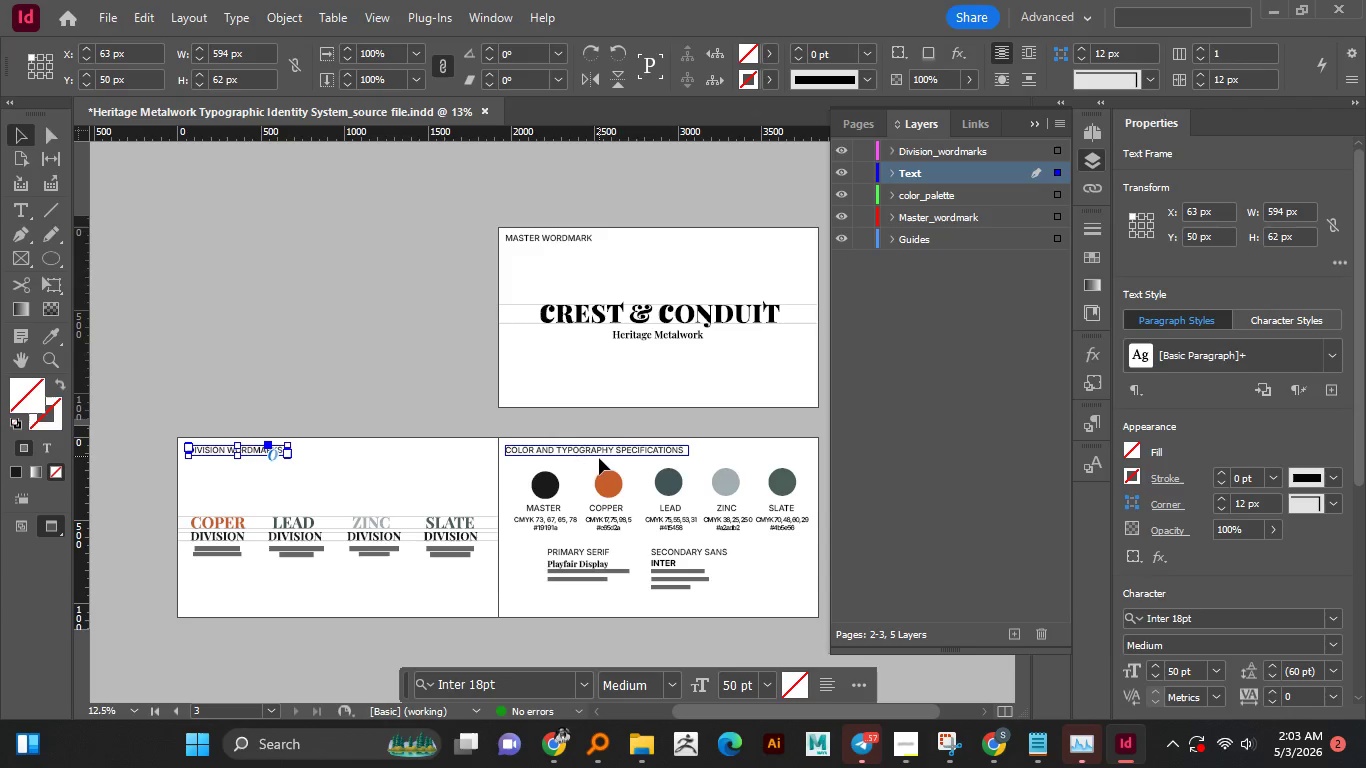 
hold_key(key=ShiftLeft, duration=0.81)
left_click([604, 450])
 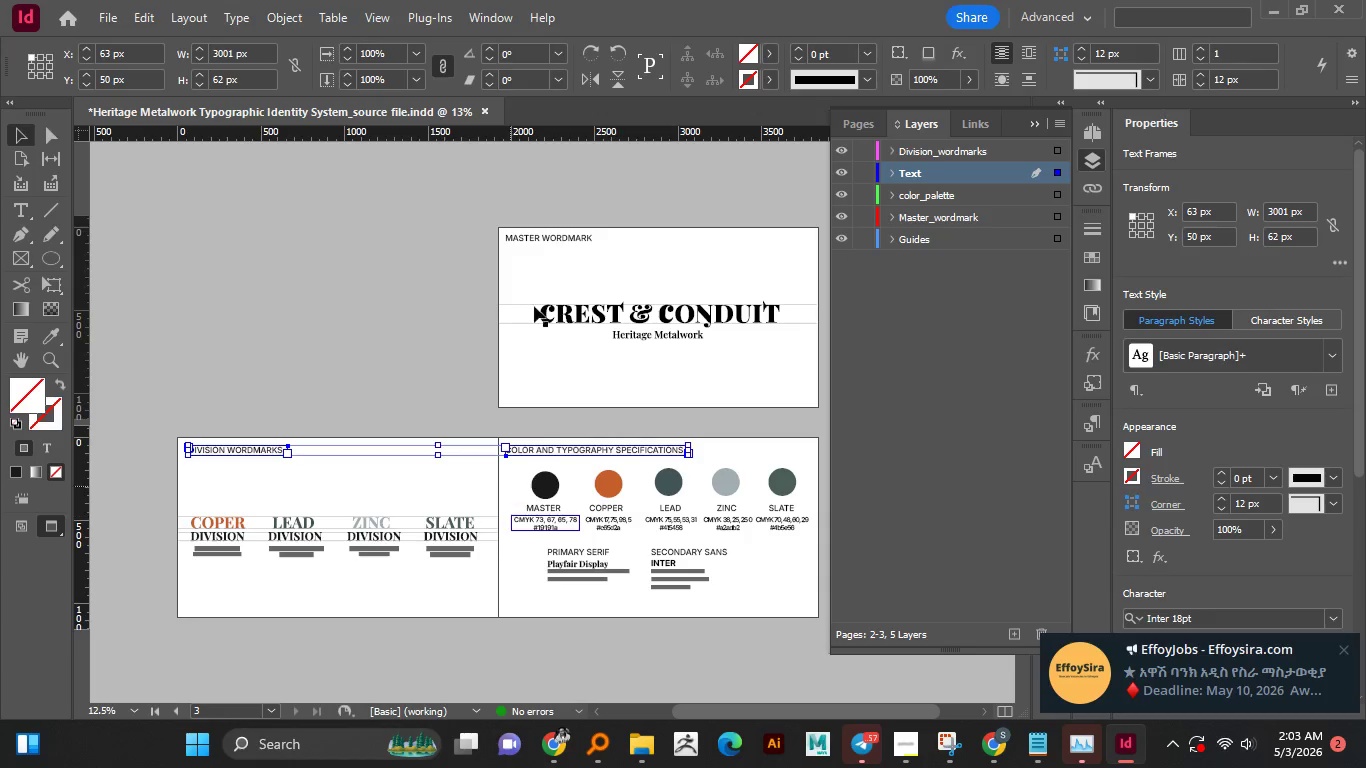 
hold_key(key=ShiftLeft, duration=1.08)
left_click([549, 238])
 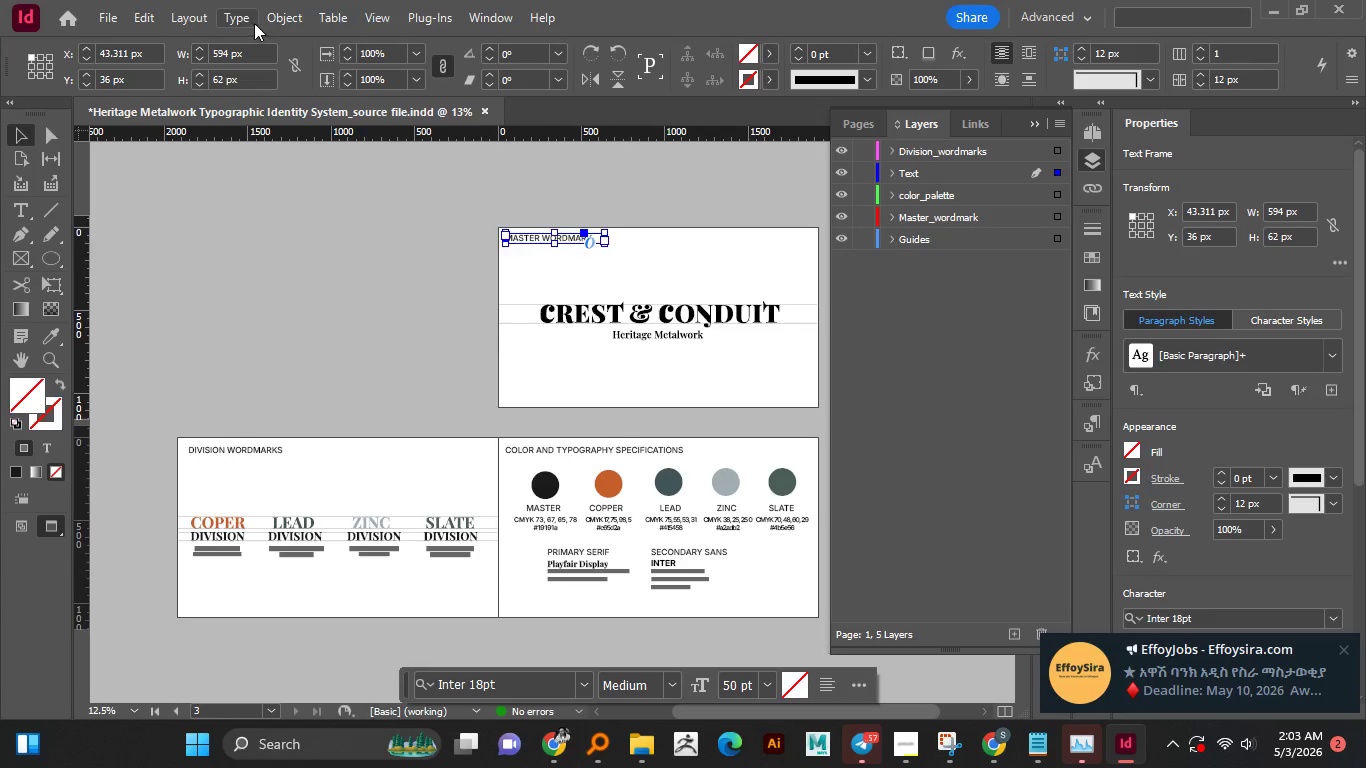 
left_click([242, 17])
 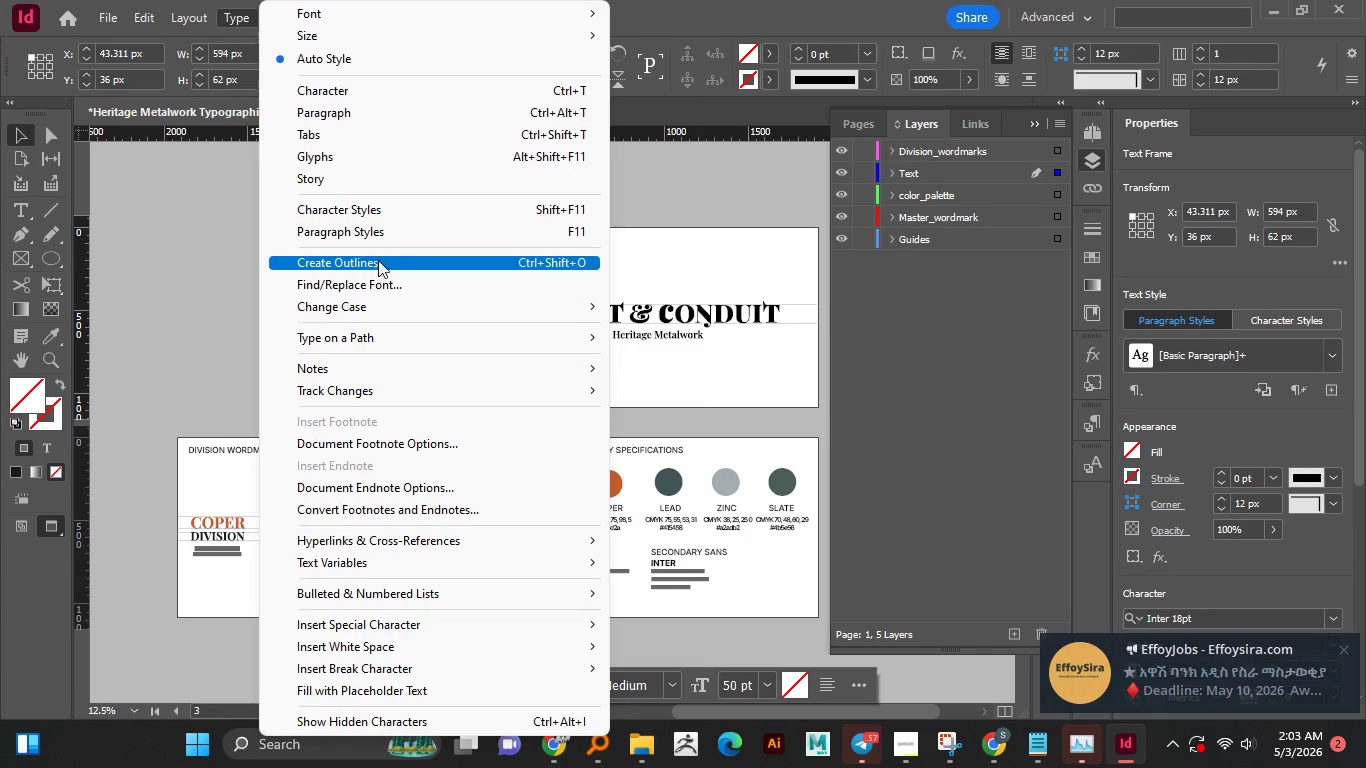 
left_click([381, 258])
 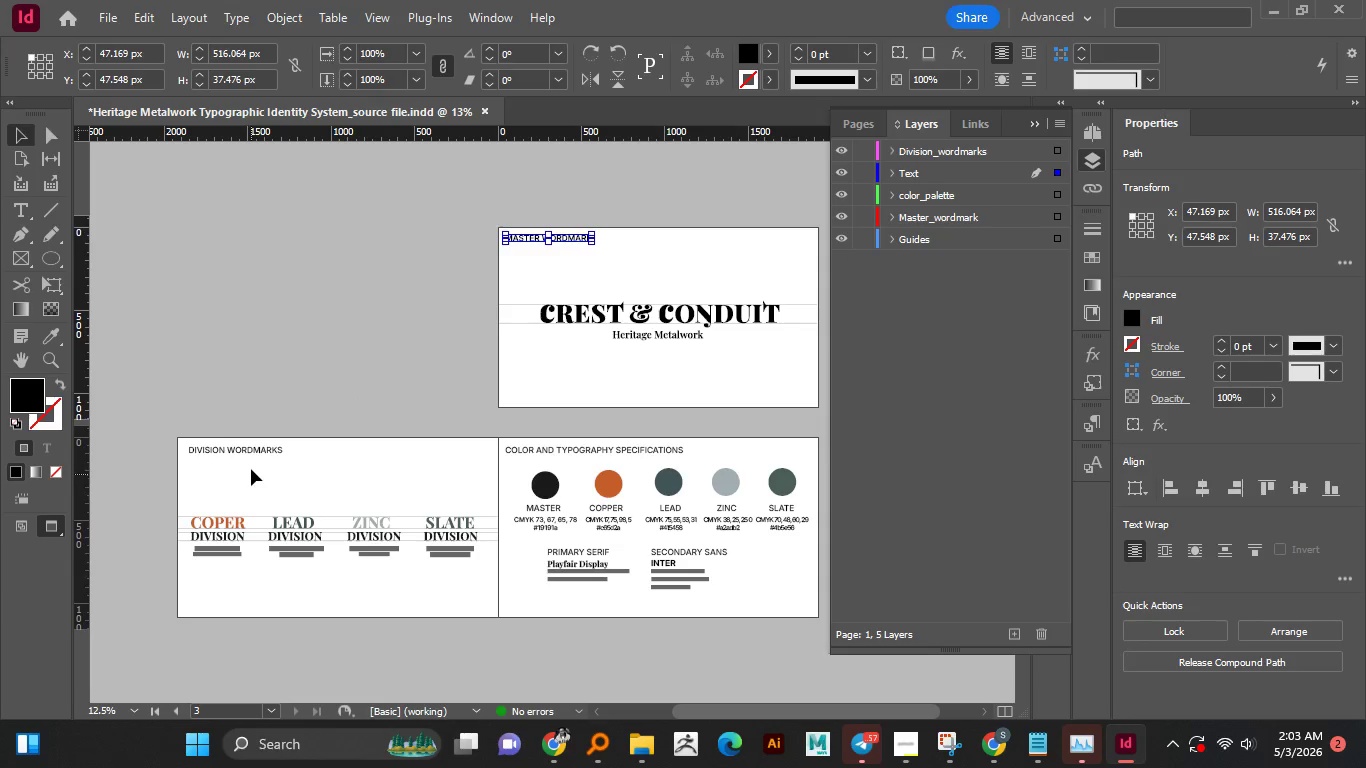 
left_click([259, 451])
 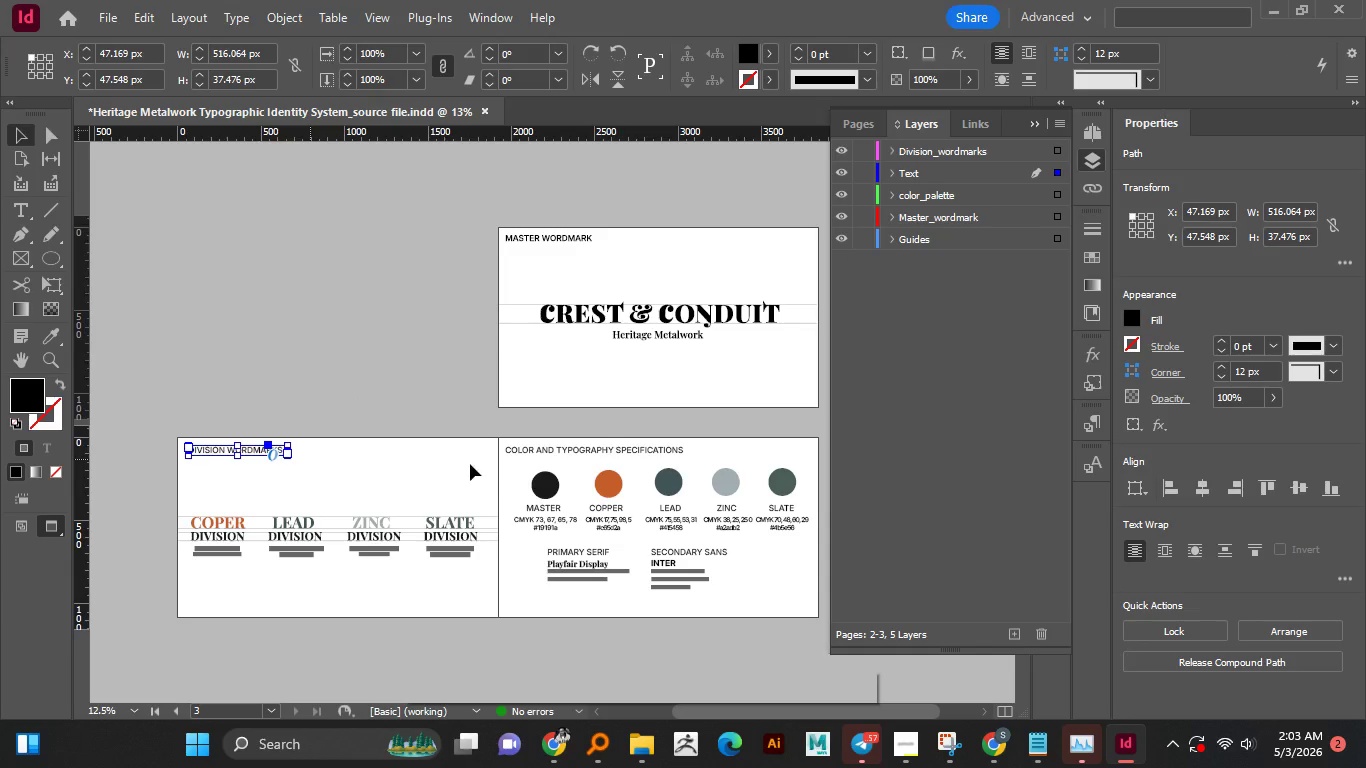 
hold_key(key=ShiftLeft, duration=1.08)
left_click([544, 454])
 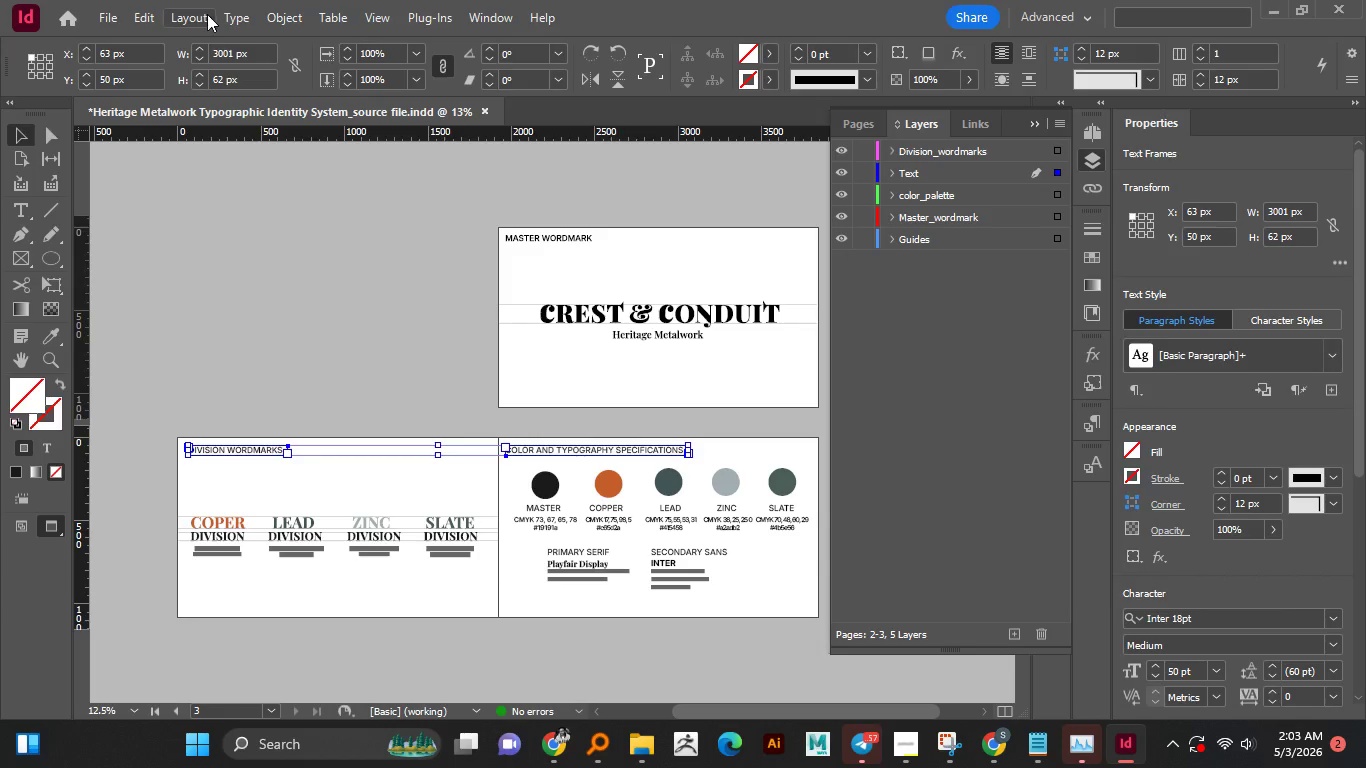 
left_click([240, 20])
 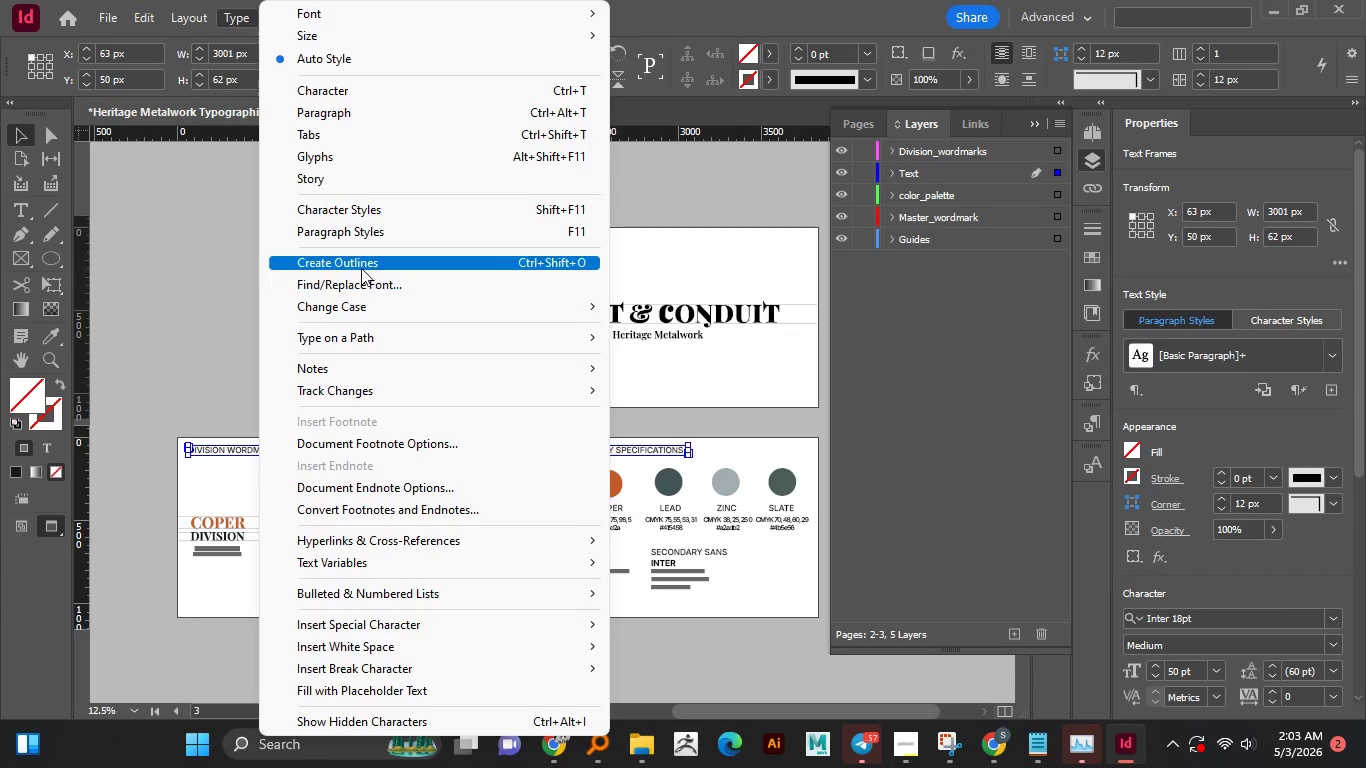 
left_click([362, 266])
 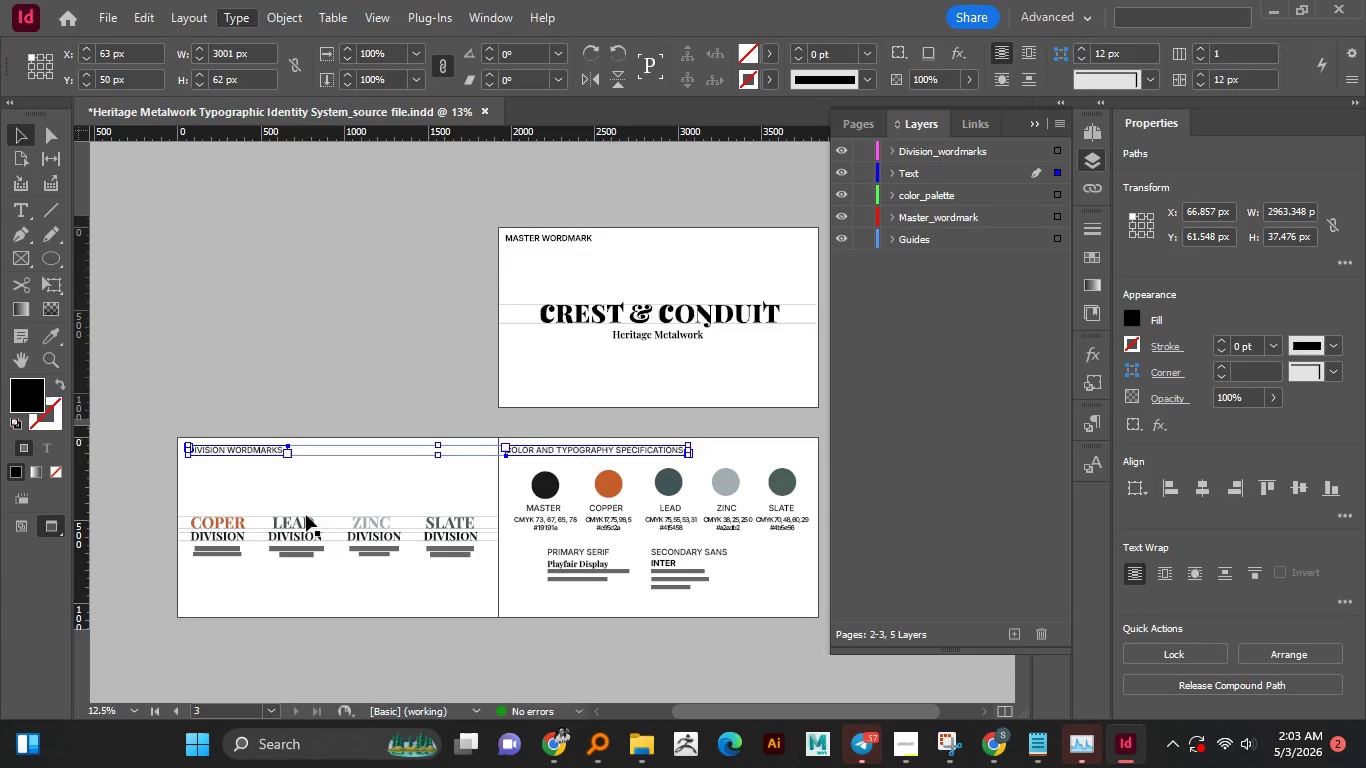 
scroll: coordinate [283, 565], scroll_direction: down, amount: 3.0
 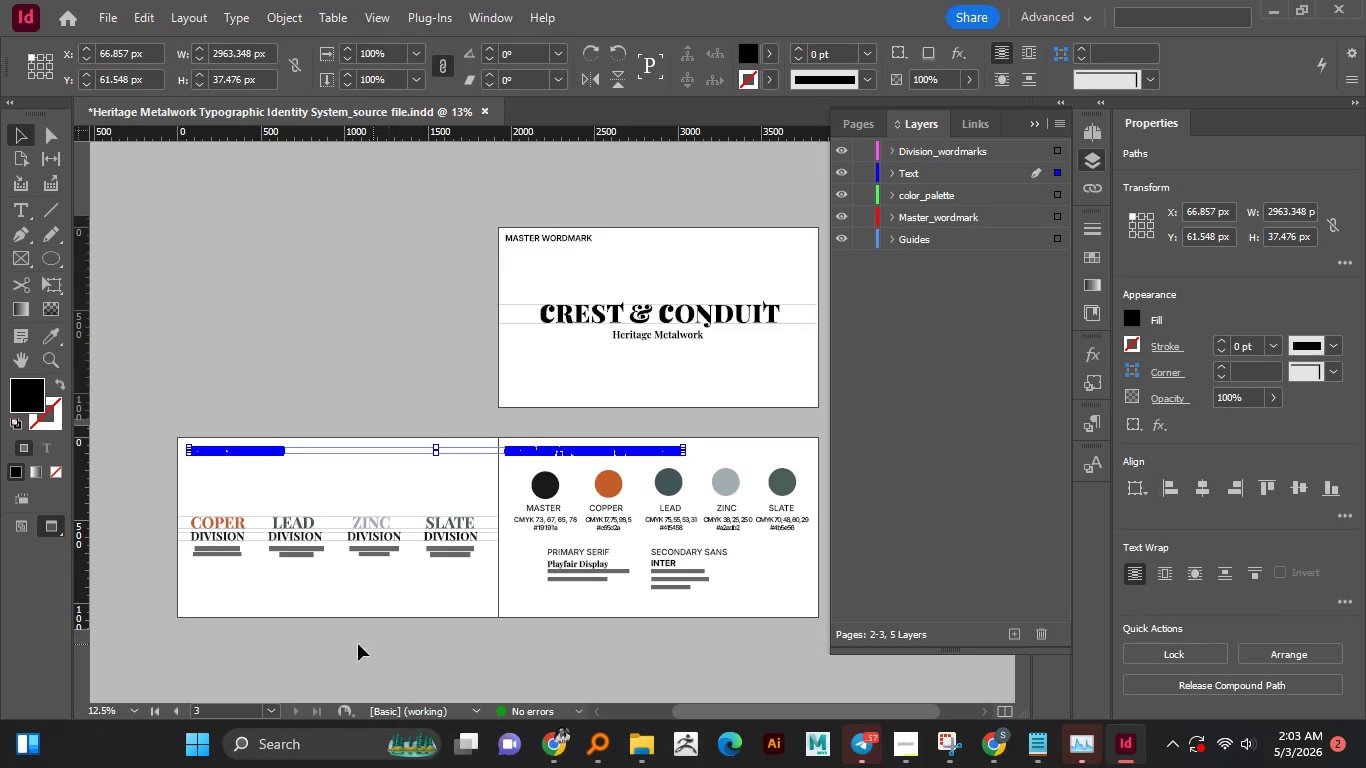 
hold_key(key=AltLeft, duration=0.41)
scroll: coordinate [343, 642], scroll_direction: up, amount: 1.0
 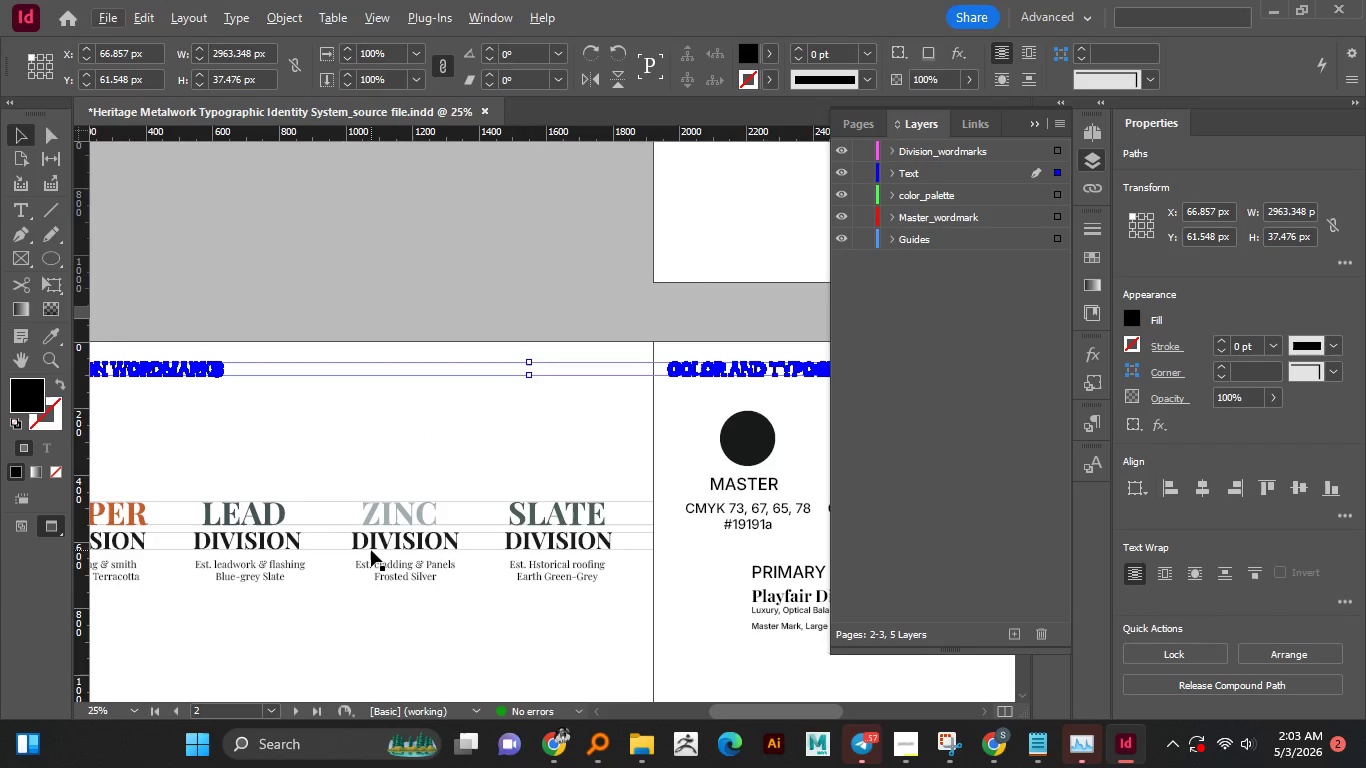 
hold_key(key=AltLeft, duration=0.38)
scroll: coordinate [371, 550], scroll_direction: down, amount: 2.0
 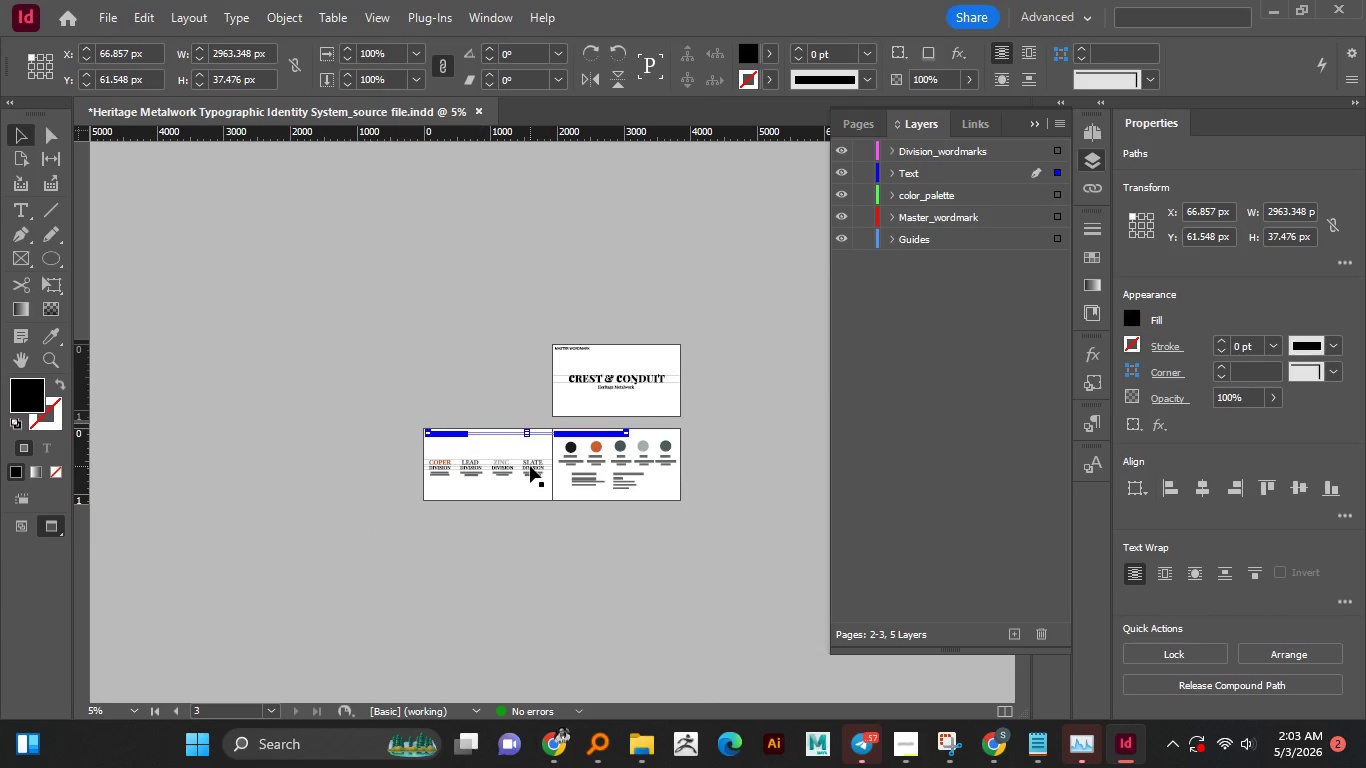 
hold_key(key=AltLeft, duration=0.59)
 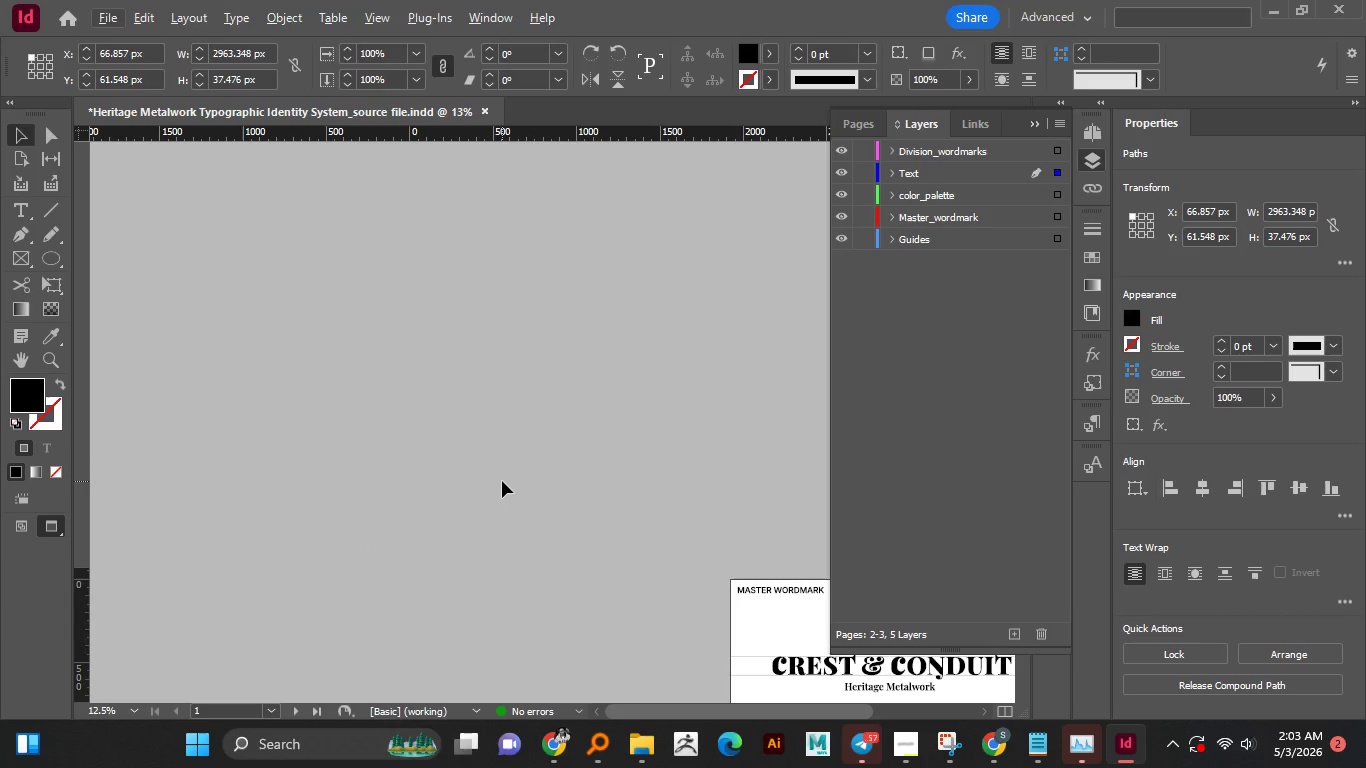 
hold_key(key=AltLeft, duration=1.97)
 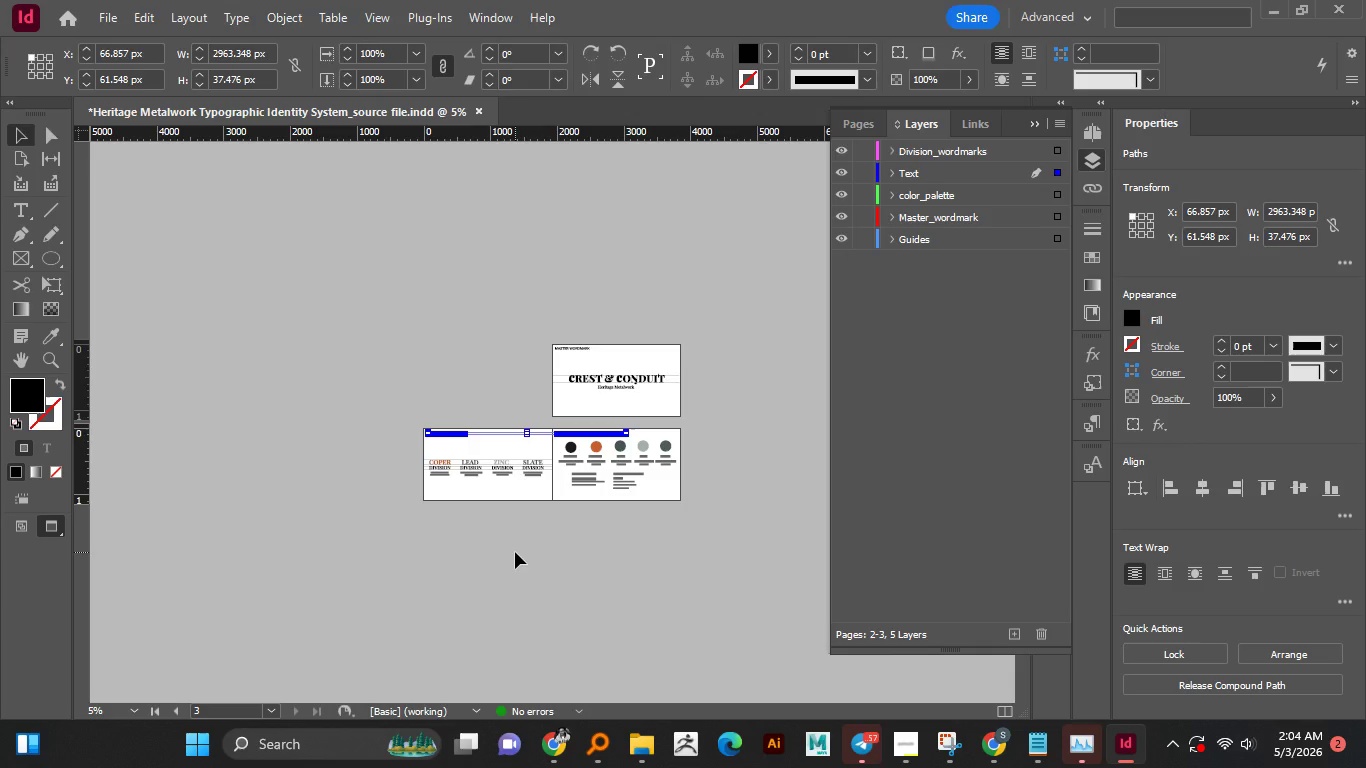 
scroll: coordinate [530, 467], scroll_direction: up, amount: 1.0
 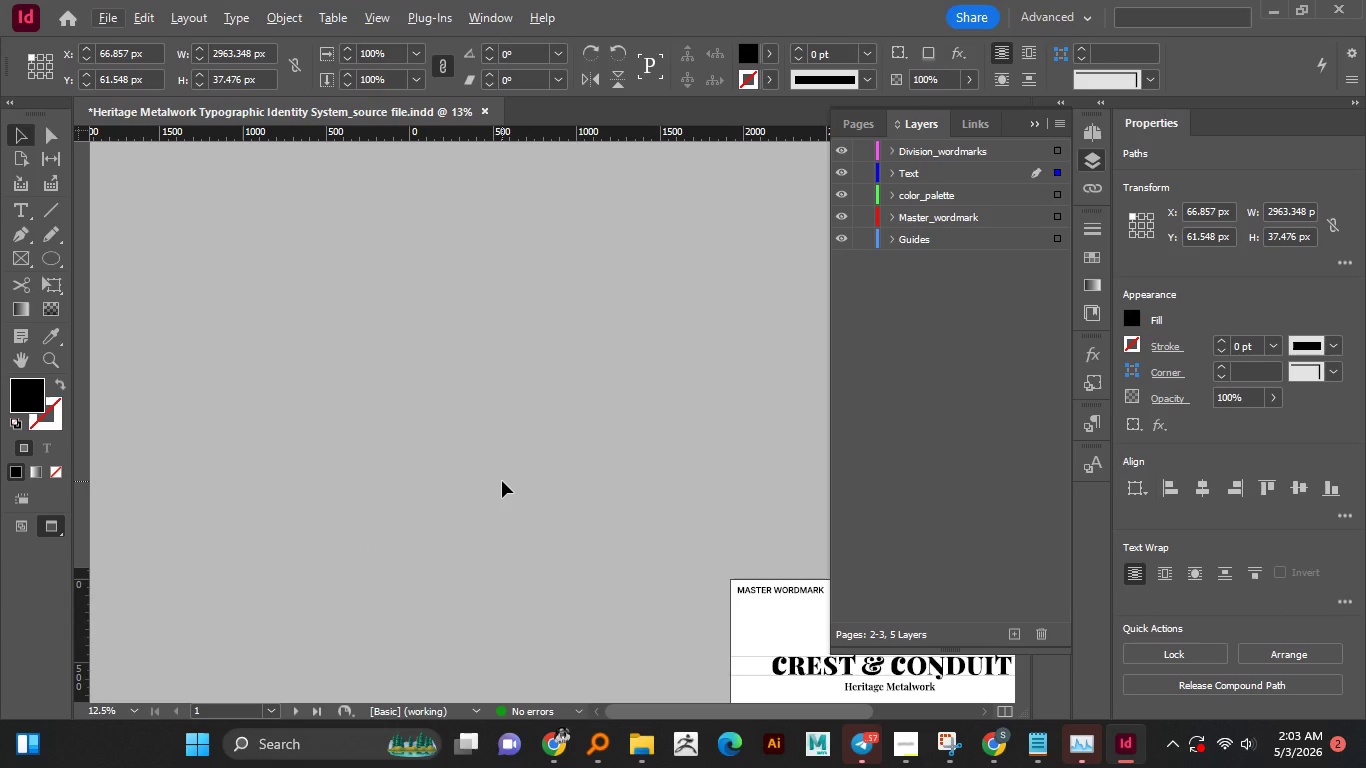 
scroll: coordinate [502, 481], scroll_direction: down, amount: 4.0
 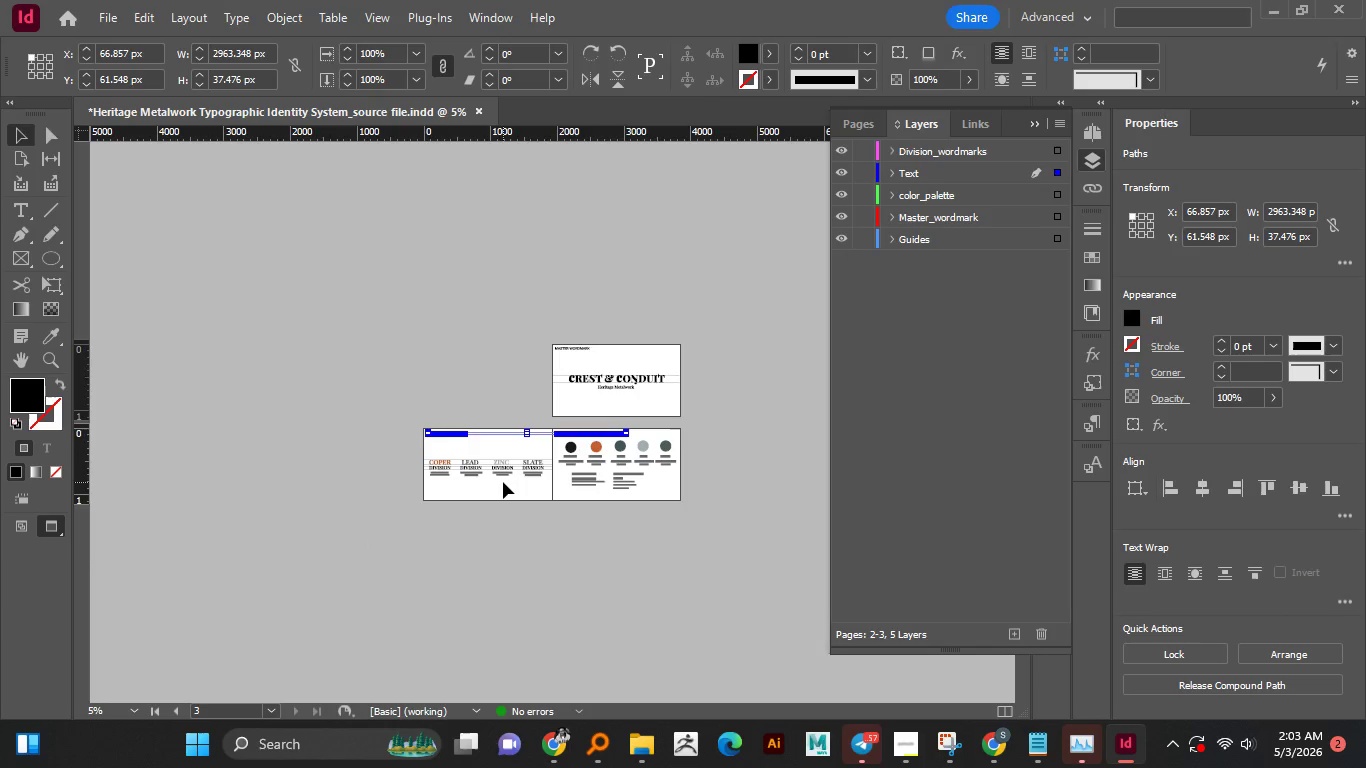 
hold_key(key=AltLeft, duration=1.5)
 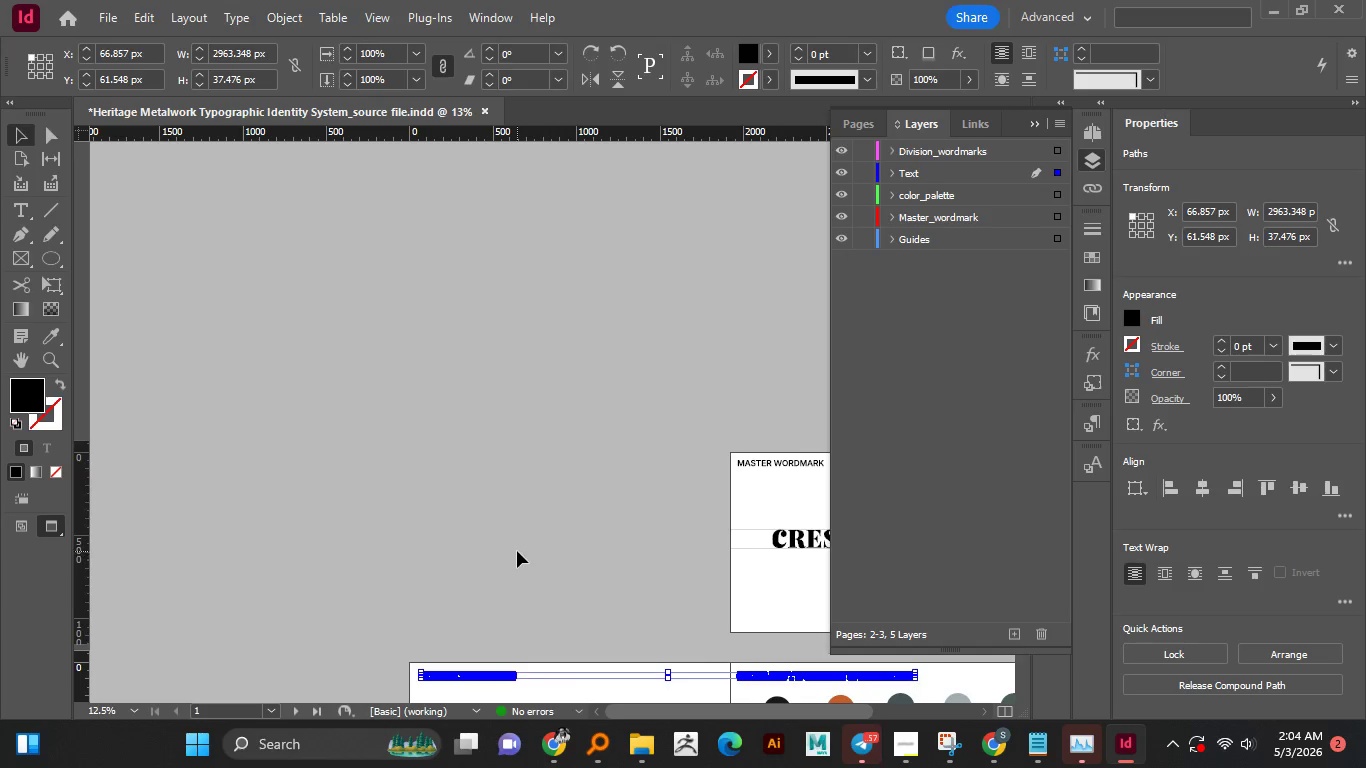 
scroll: coordinate [503, 482], scroll_direction: down, amount: 1.0
 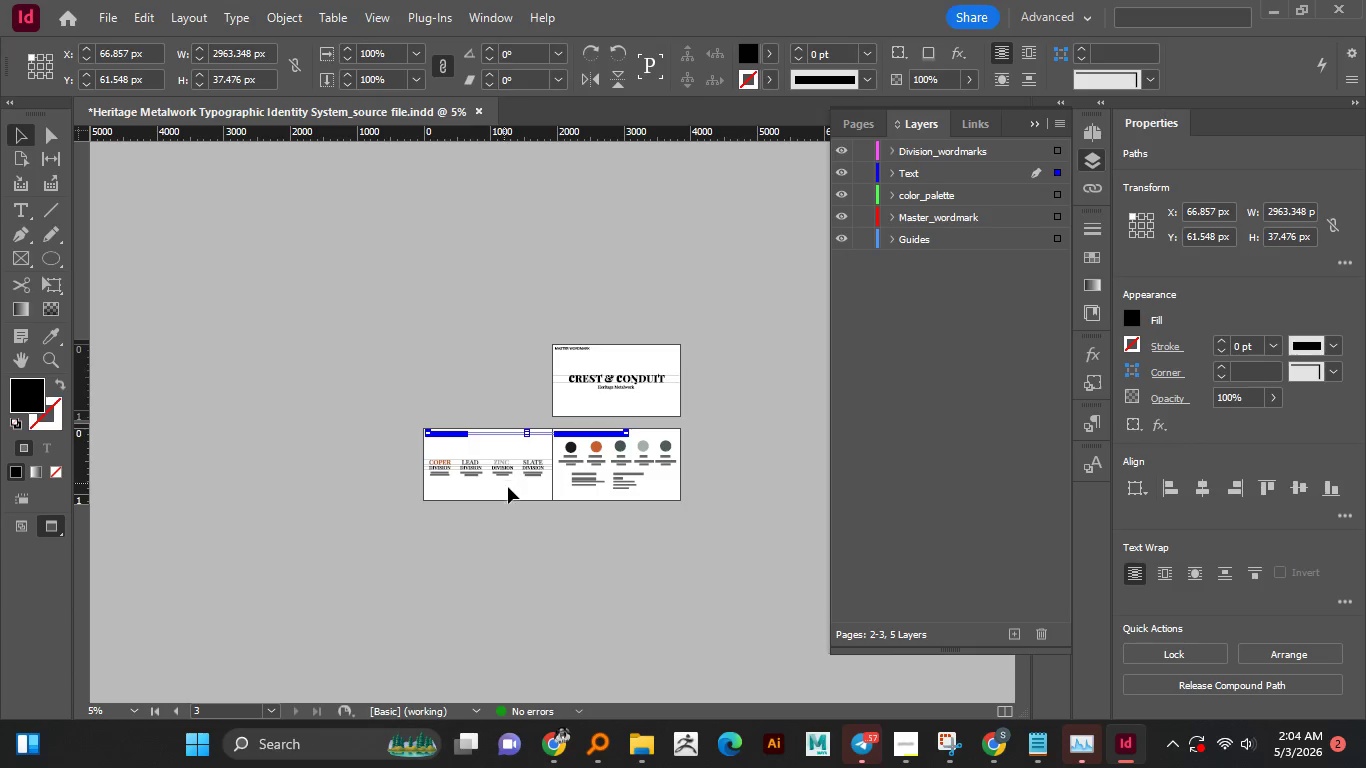 
key(Alt+AltLeft)
 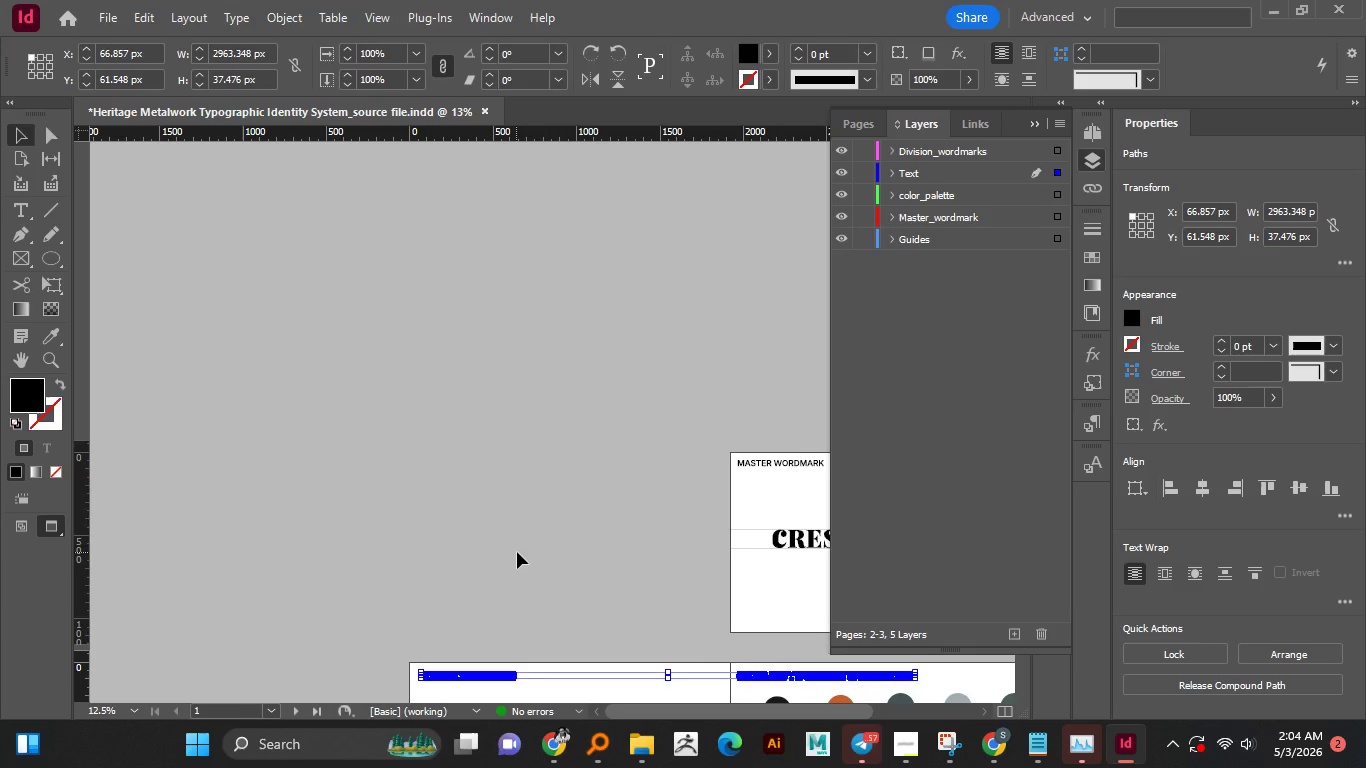 
key(Alt+AltLeft)
 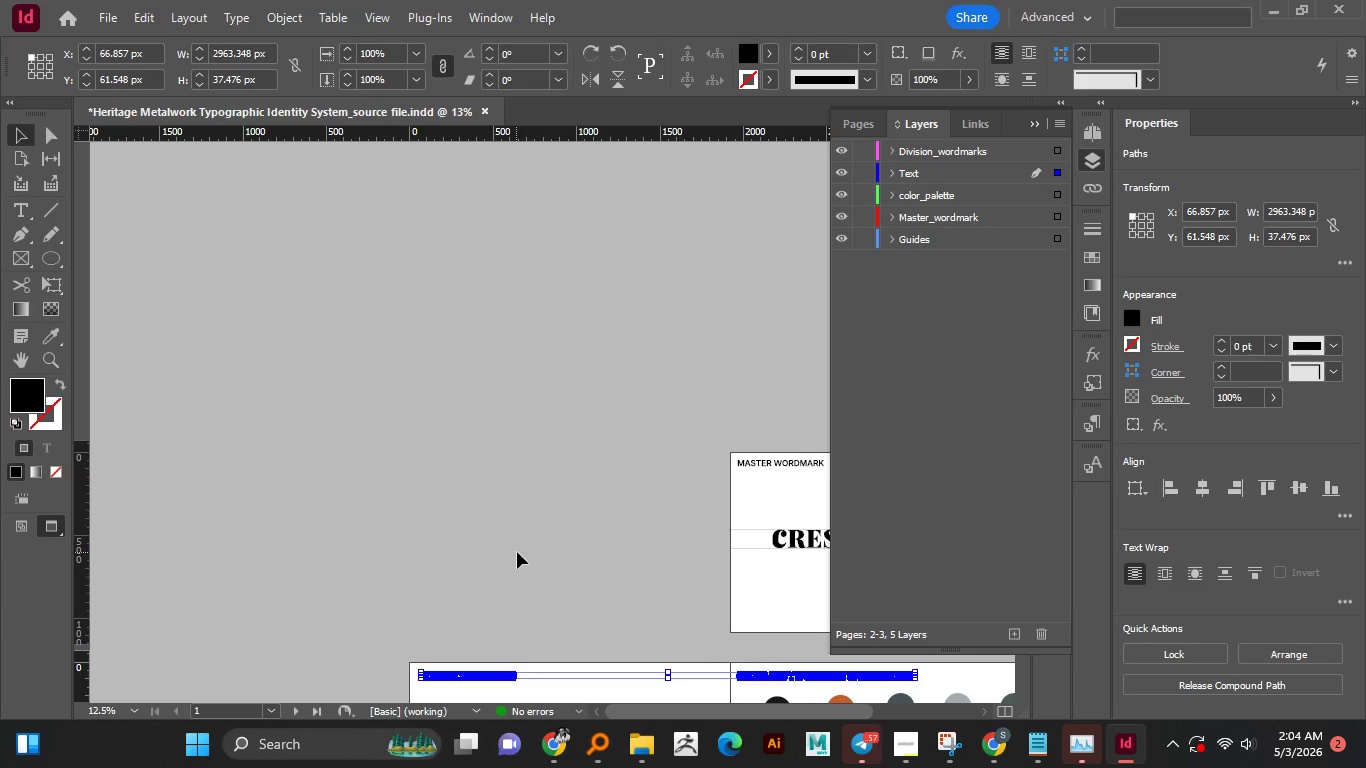 
key(Alt+AltLeft)
 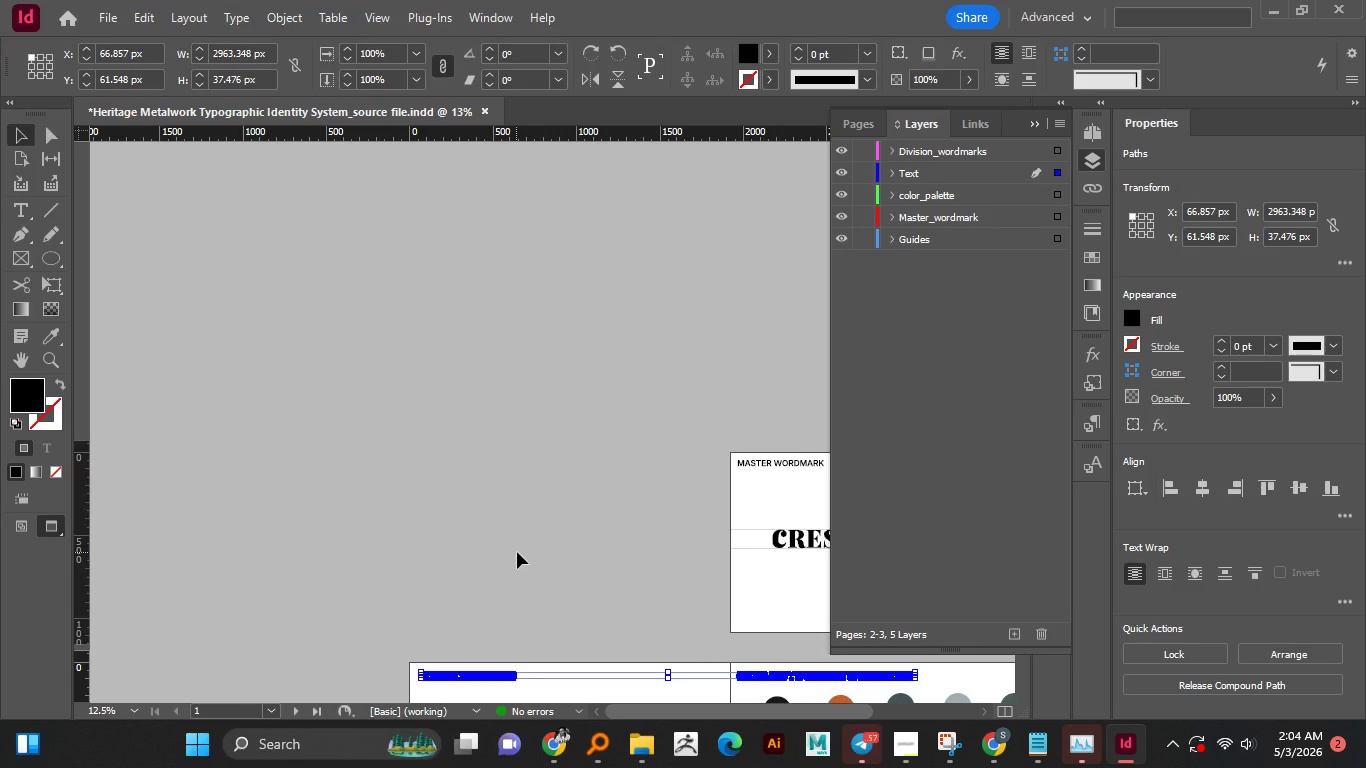 
key(Alt+AltLeft)
 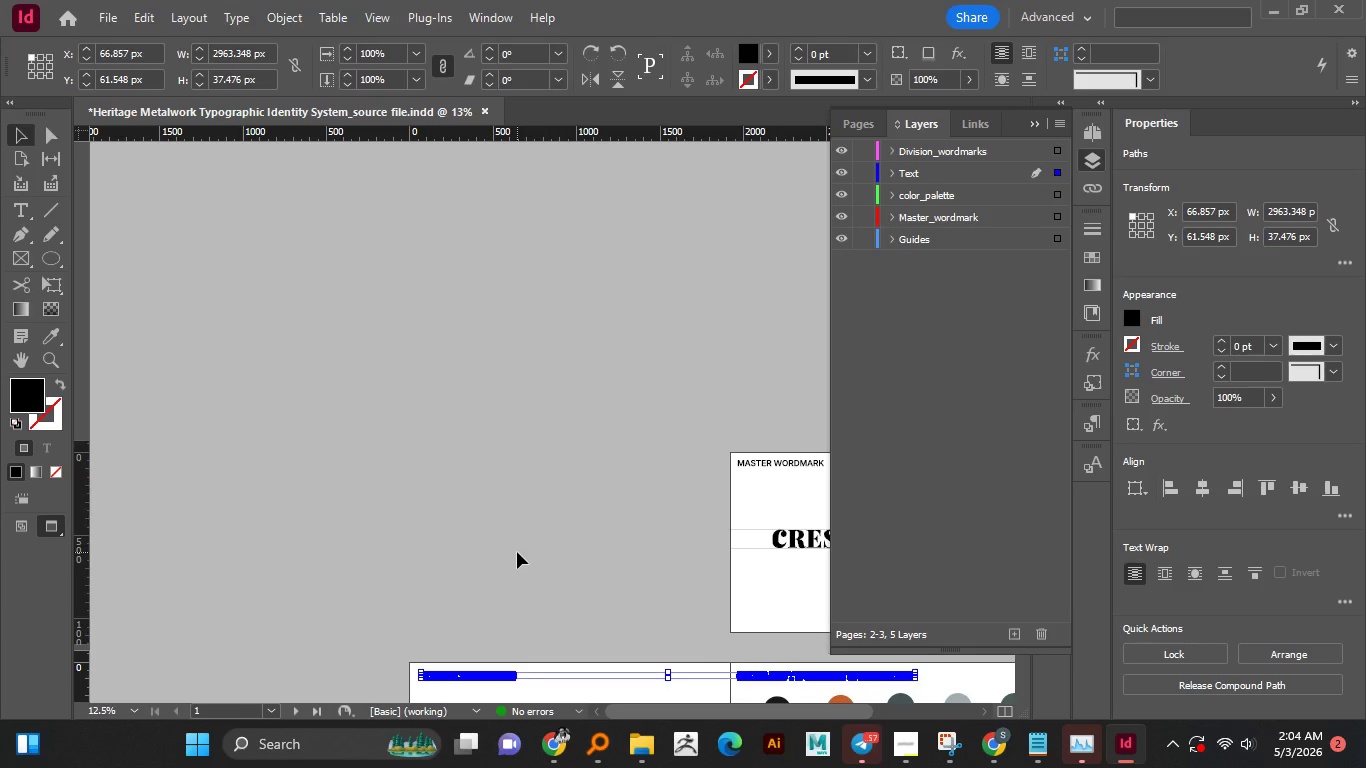 
key(Alt+AltLeft)
 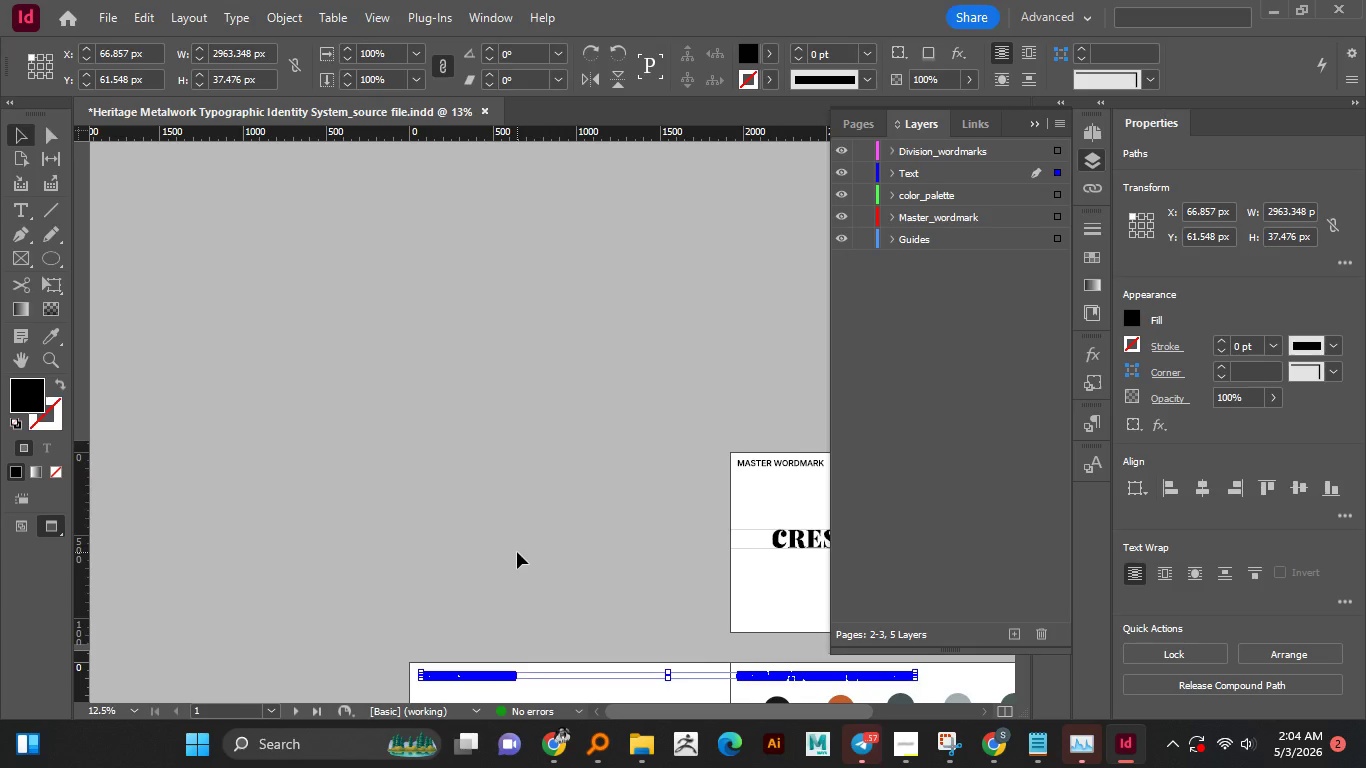 
key(Alt+AltLeft)
 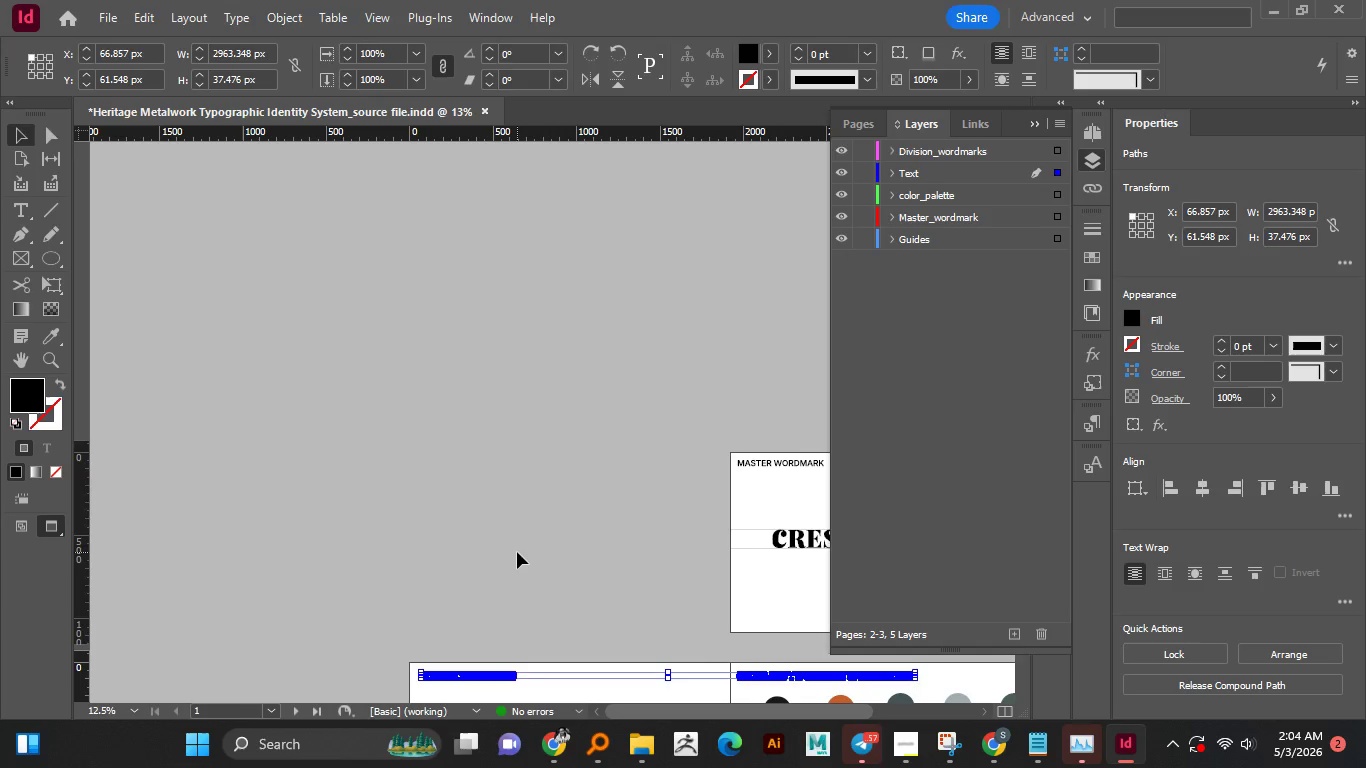 
key(Alt+AltLeft)
 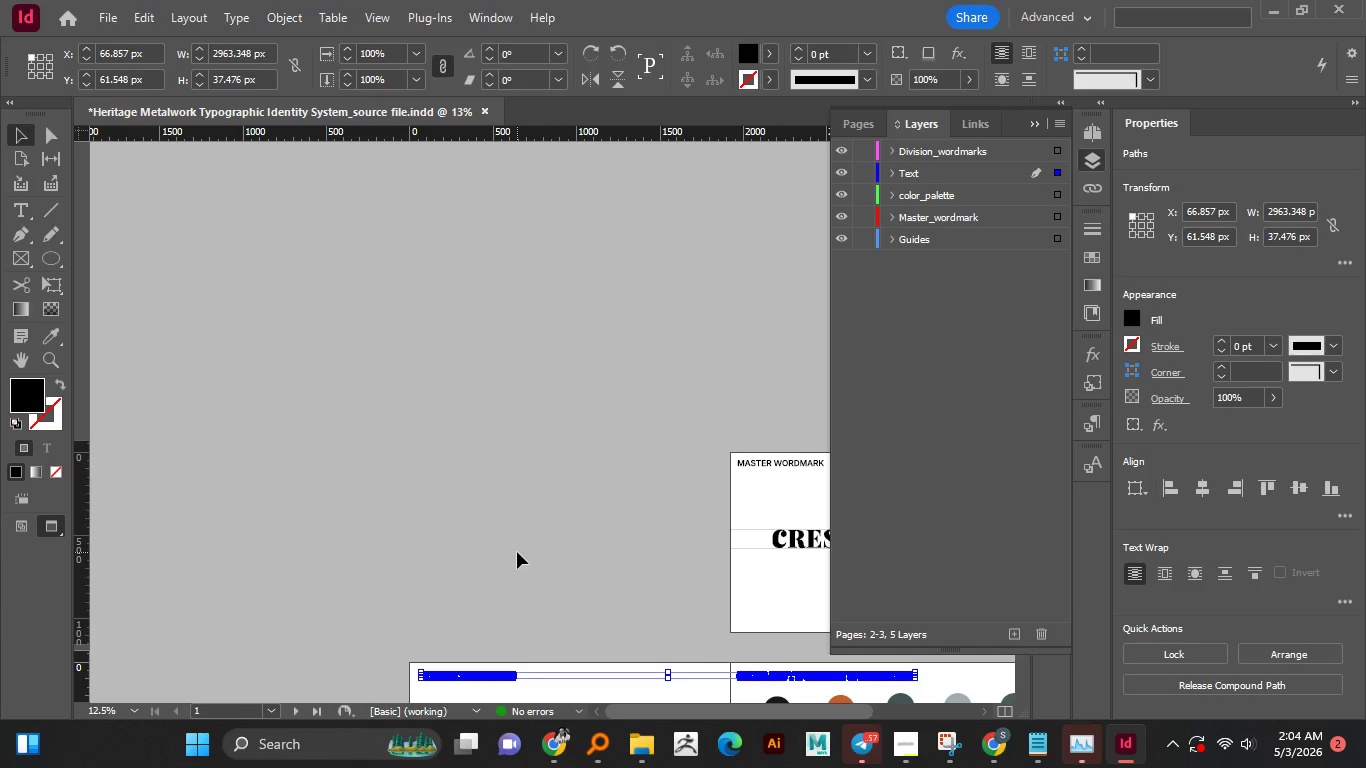 
scroll: coordinate [516, 552], scroll_direction: up, amount: 1.0
 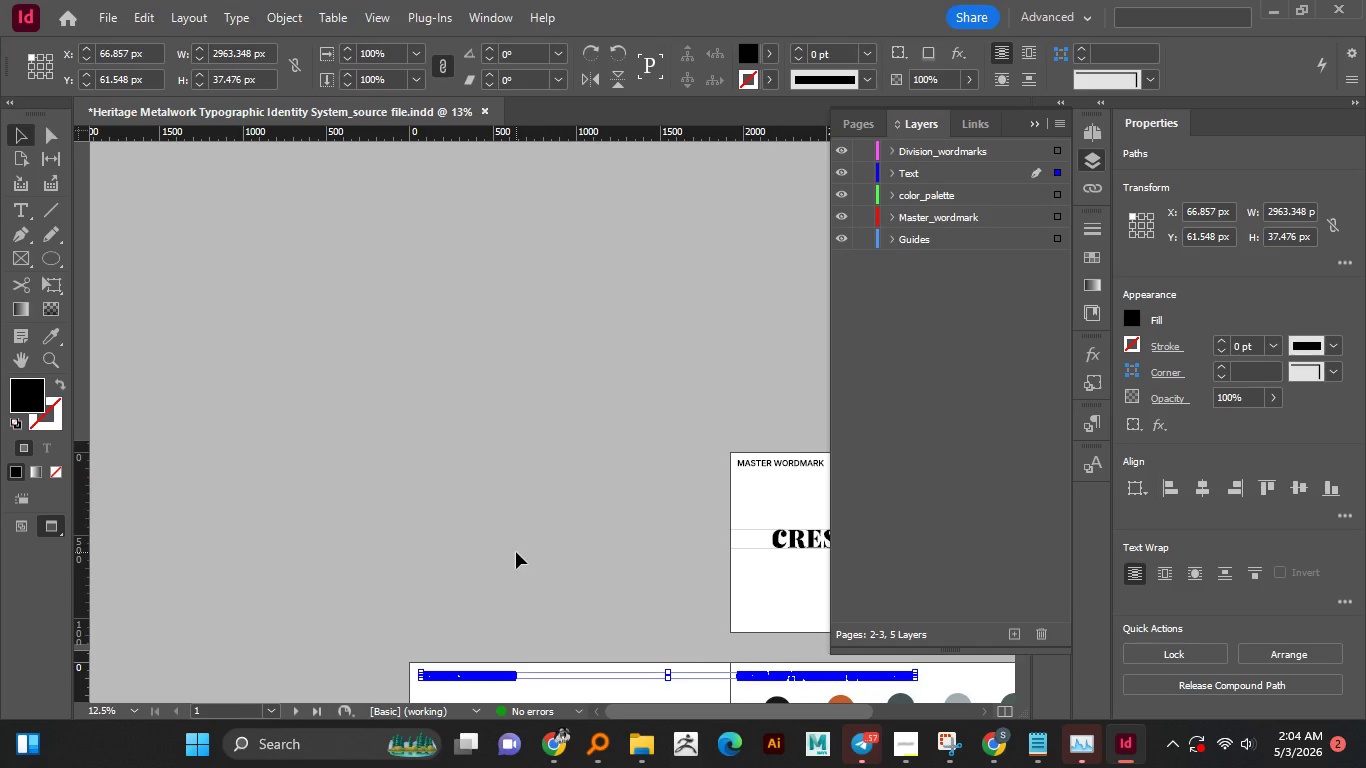 
scroll: coordinate [517, 552], scroll_direction: down, amount: 3.0
 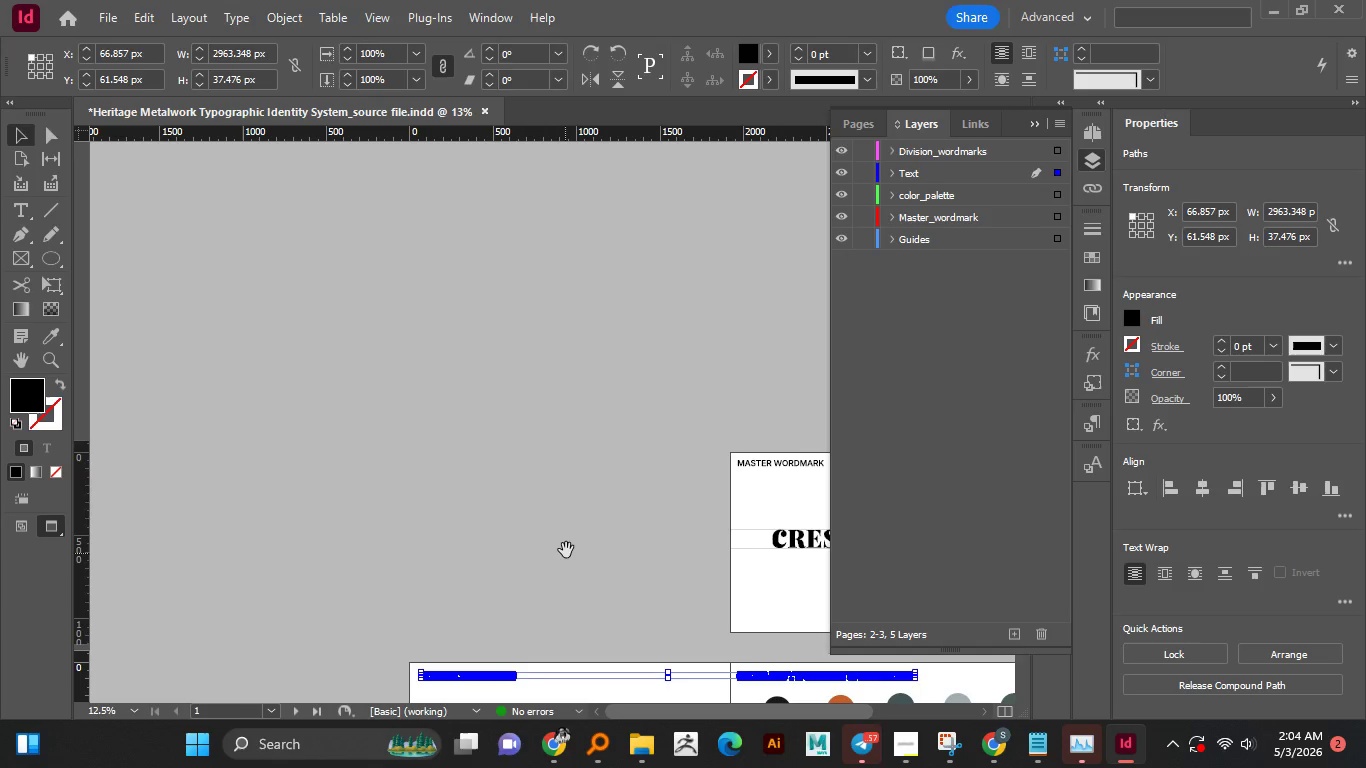 
hold_key(key=Space, duration=0.8)
 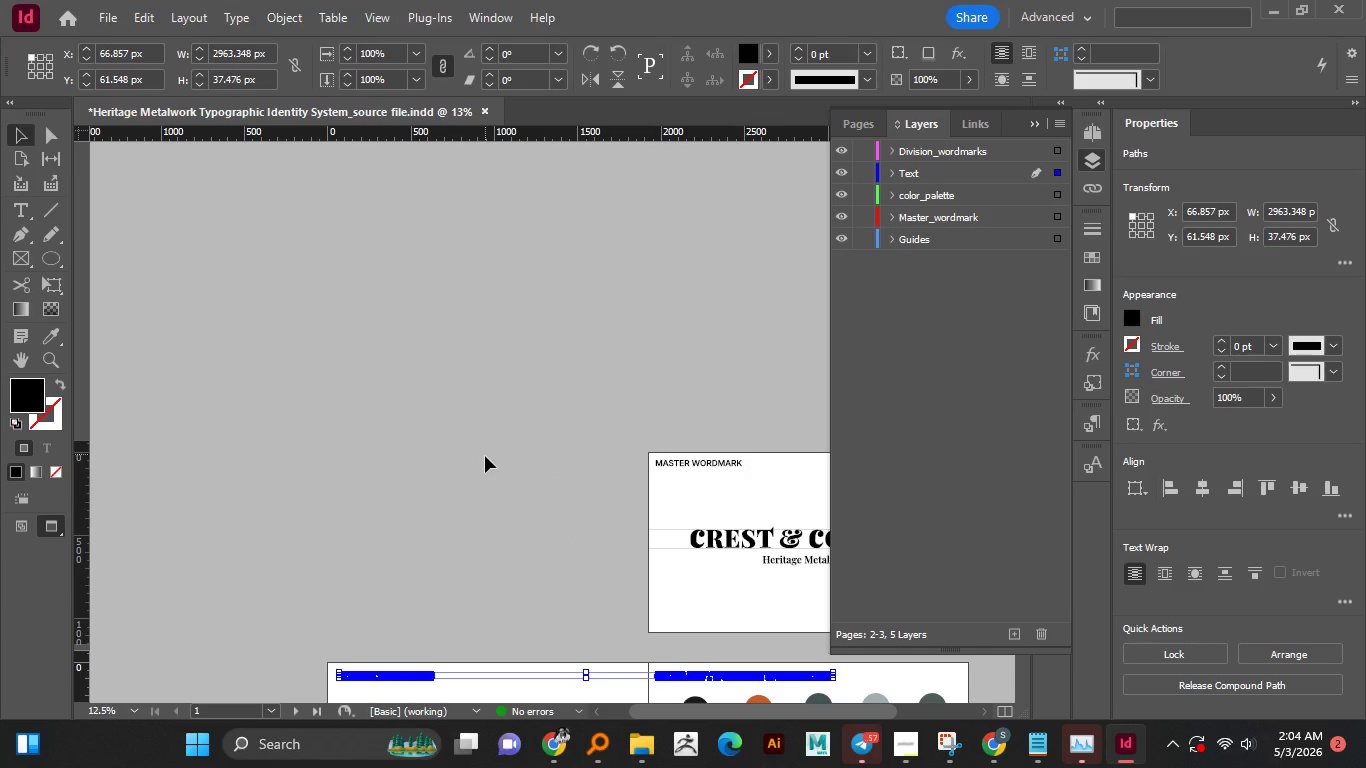 
left_click_drag(start_coordinate=[567, 540], to_coordinate=[521, 365])
 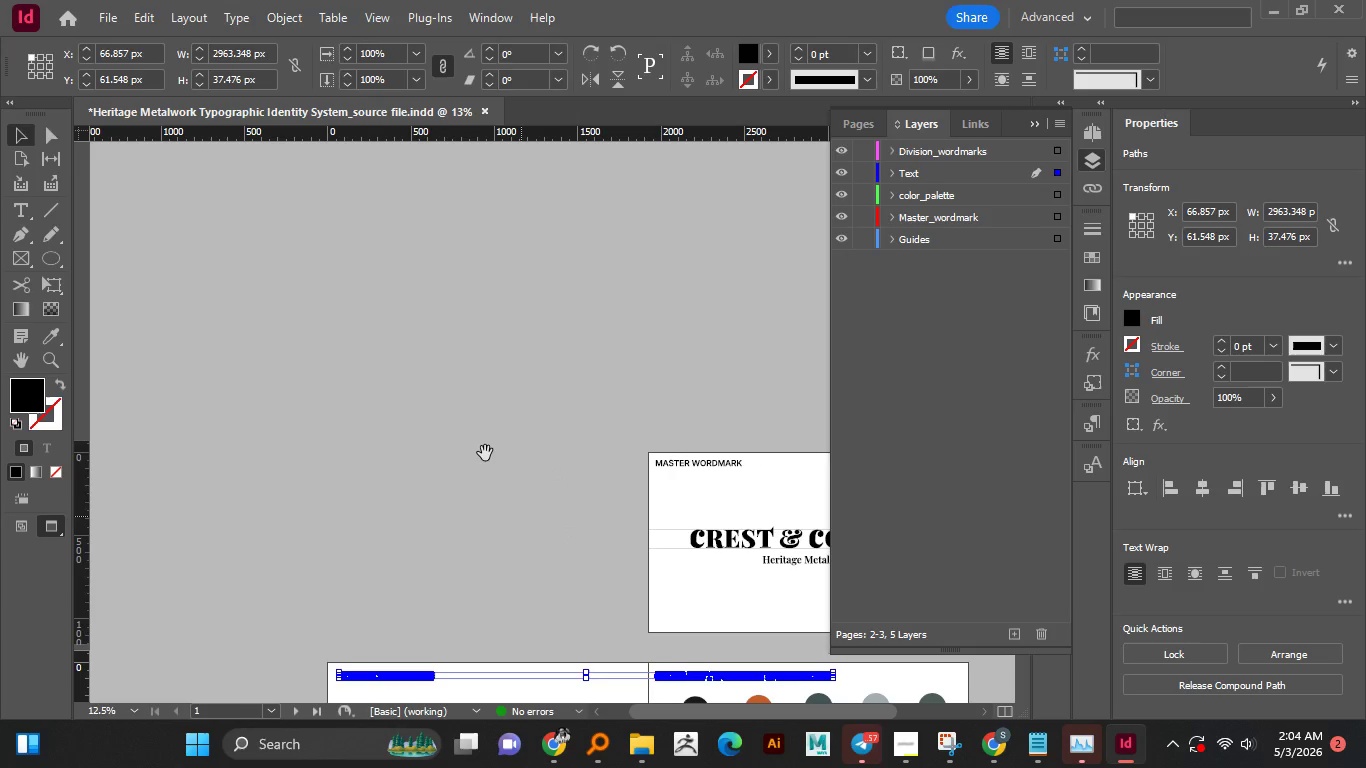 
hold_key(key=Space, duration=0.34)
 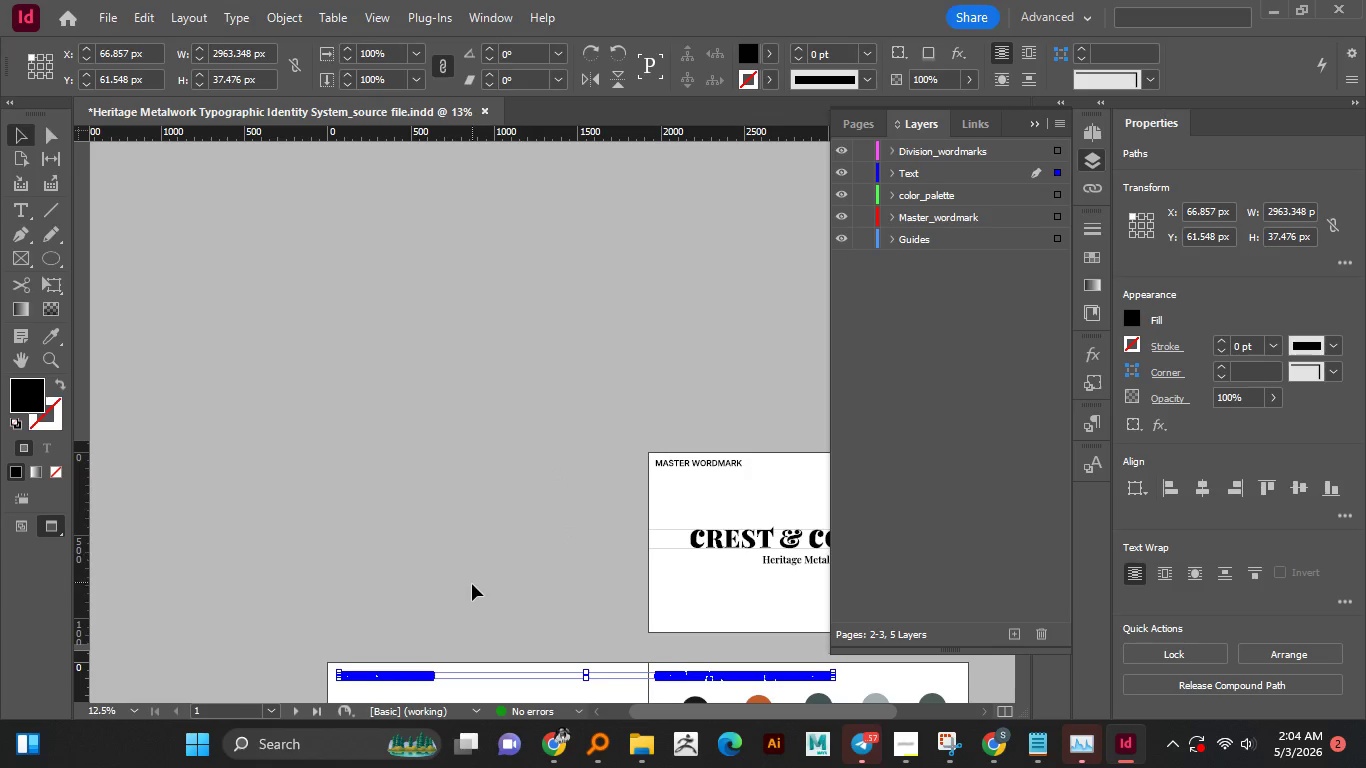 
left_click_drag(start_coordinate=[521, 516], to_coordinate=[485, 453])
 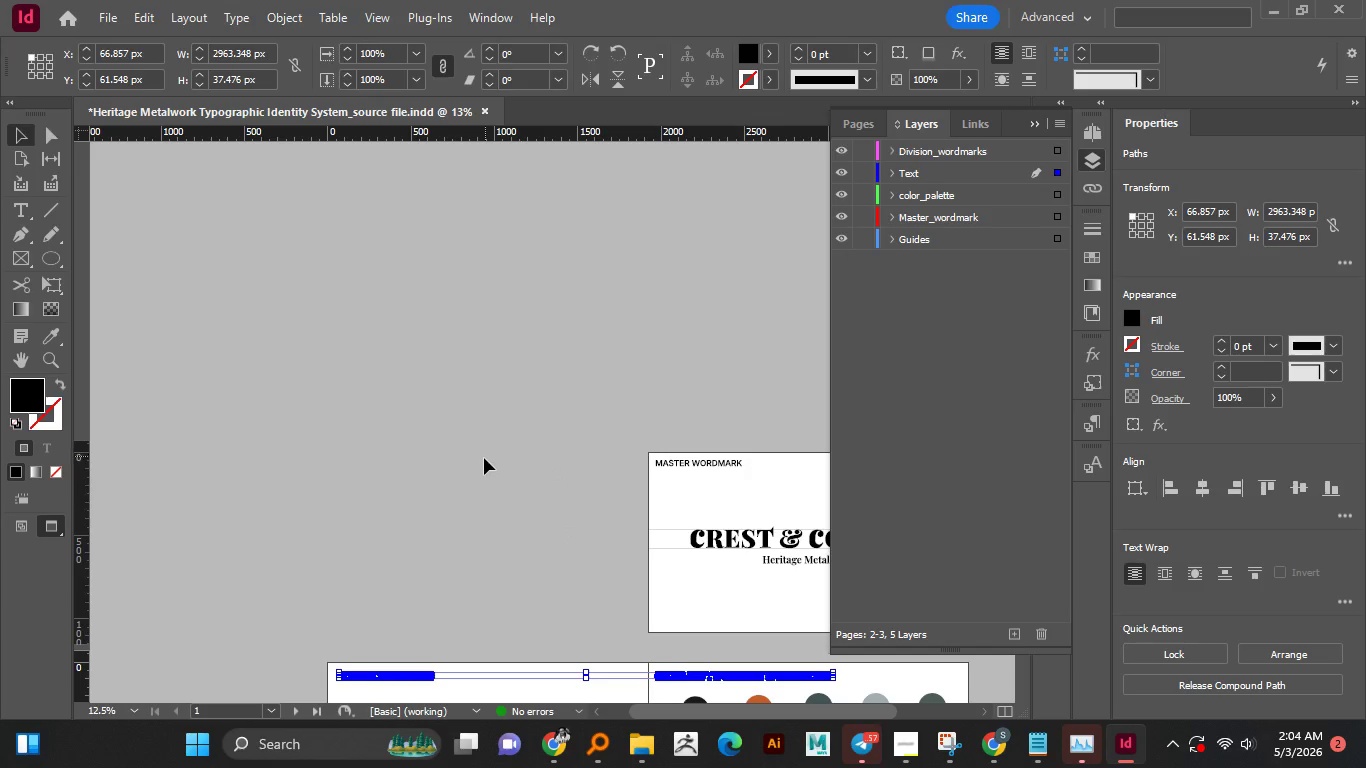 
hold_key(key=AltLeft, duration=0.64)
 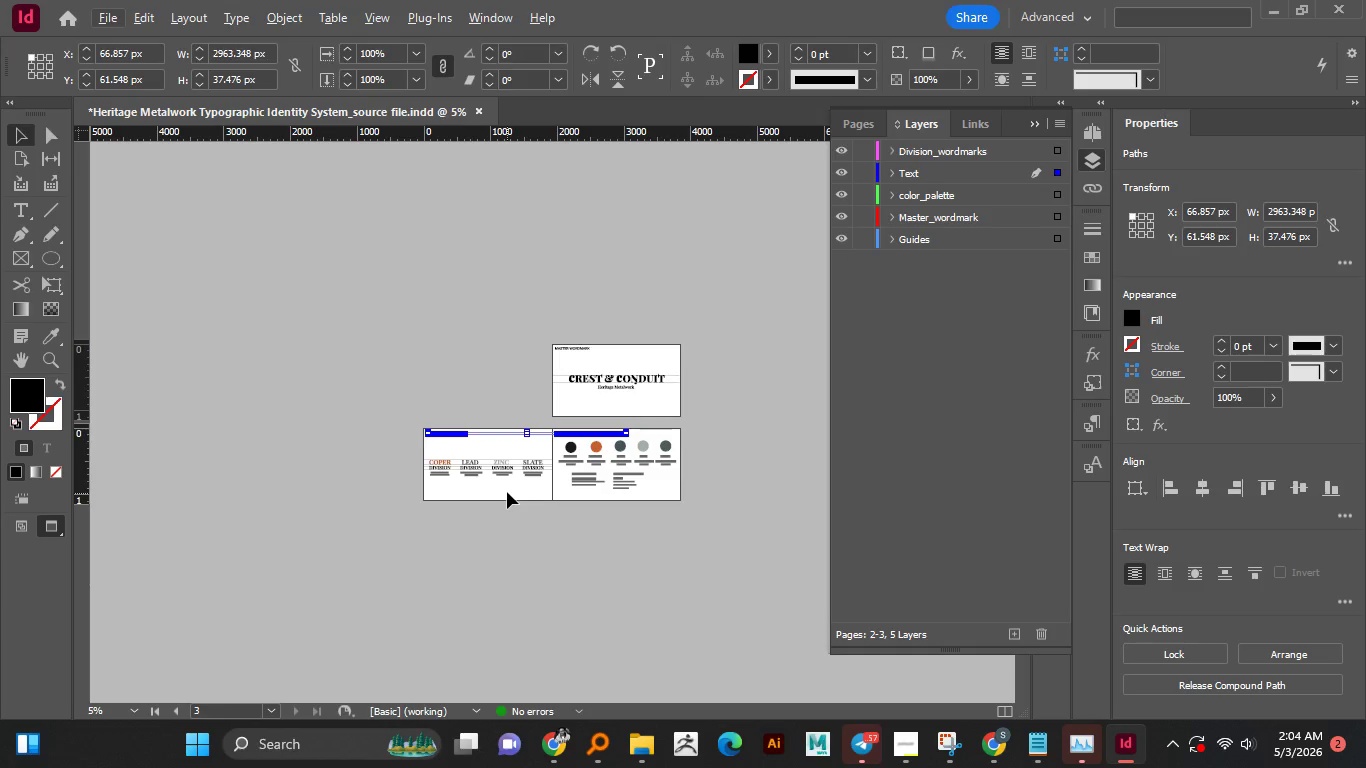 
scroll: coordinate [472, 584], scroll_direction: down, amount: 7.0
 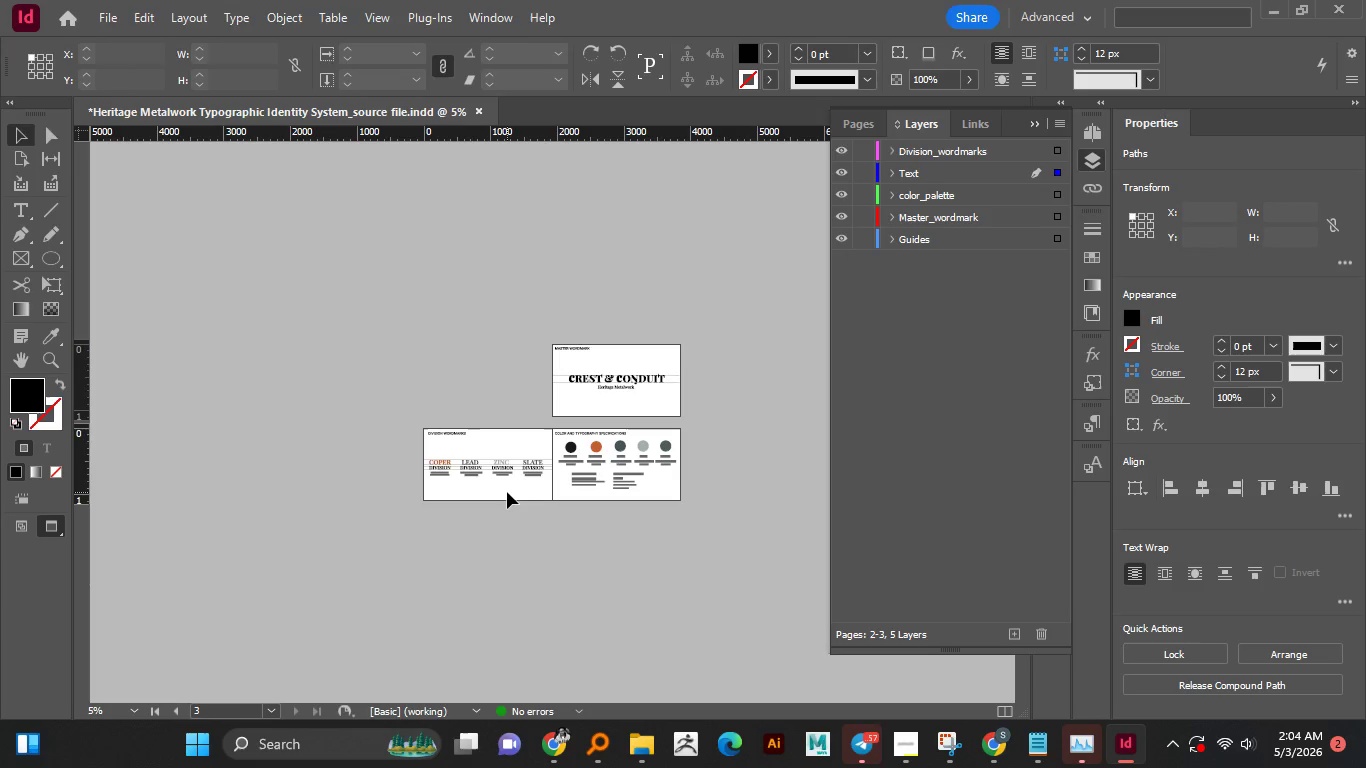 
double_click([507, 492])
 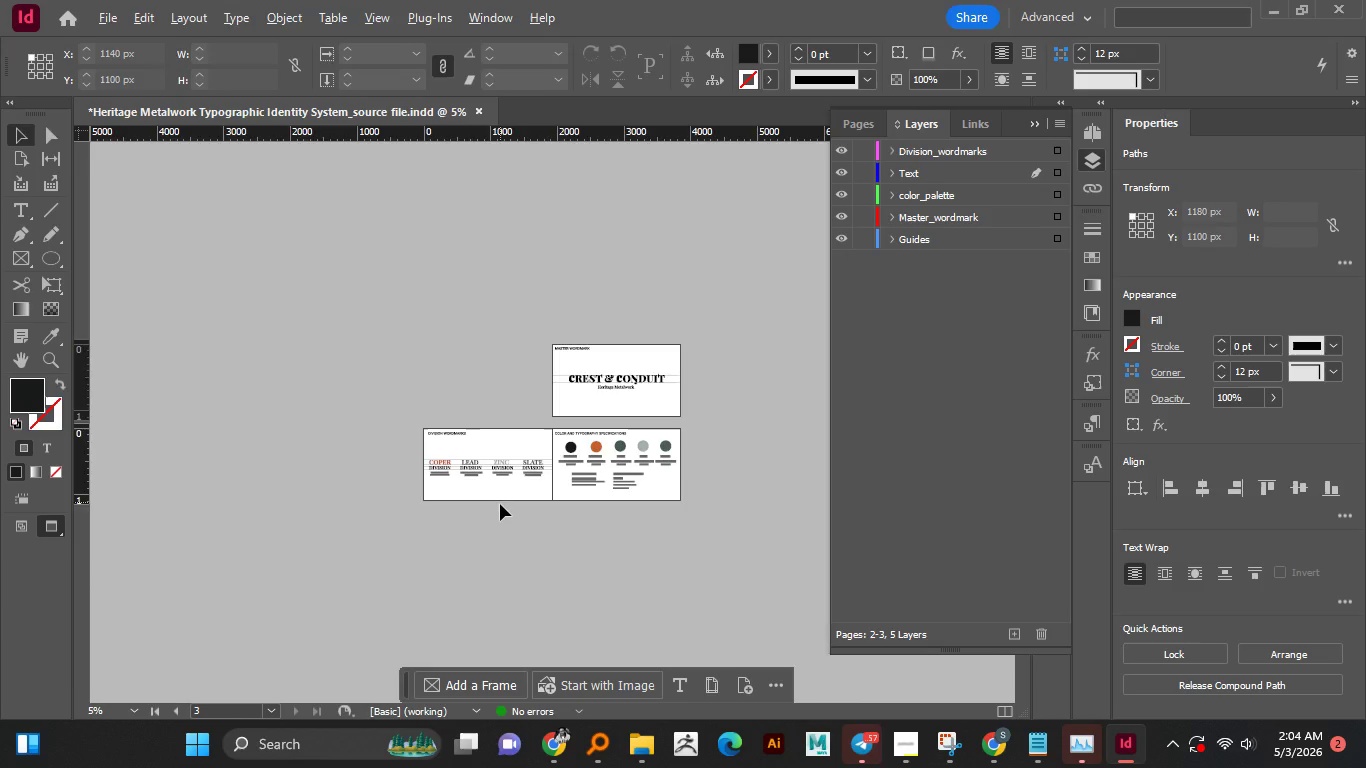 
hold_key(key=AltLeft, duration=0.77)
scroll: coordinate [500, 504], scroll_direction: up, amount: 1.0
 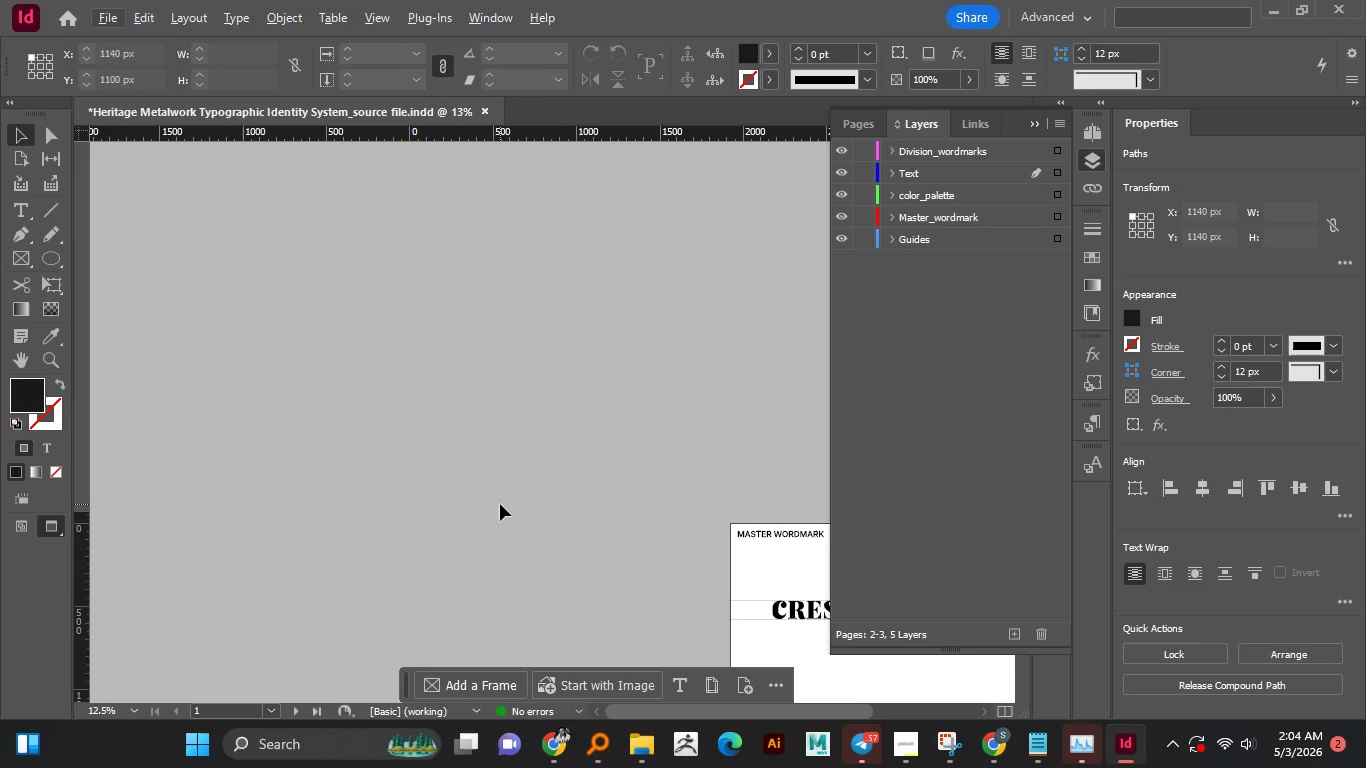 
scroll: coordinate [500, 504], scroll_direction: down, amount: 4.0
 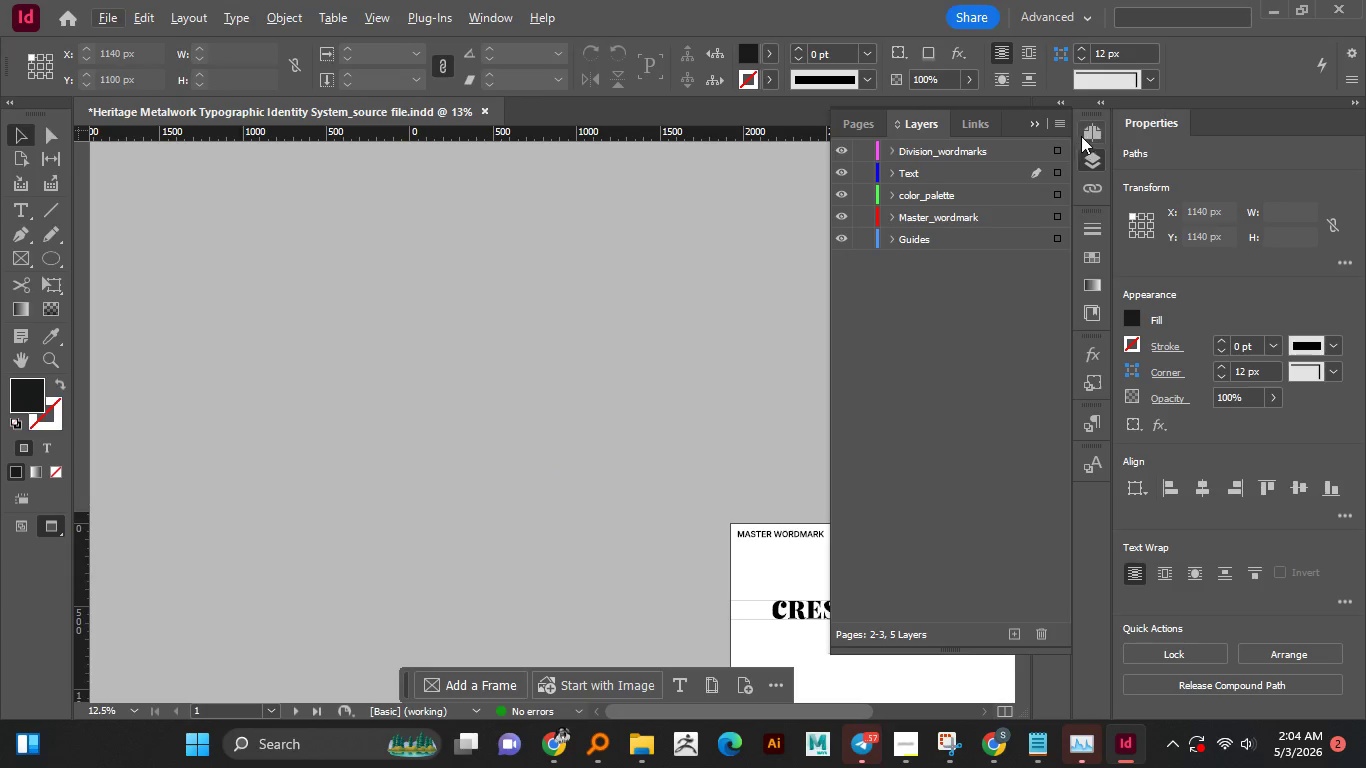 
left_click([1083, 135])
 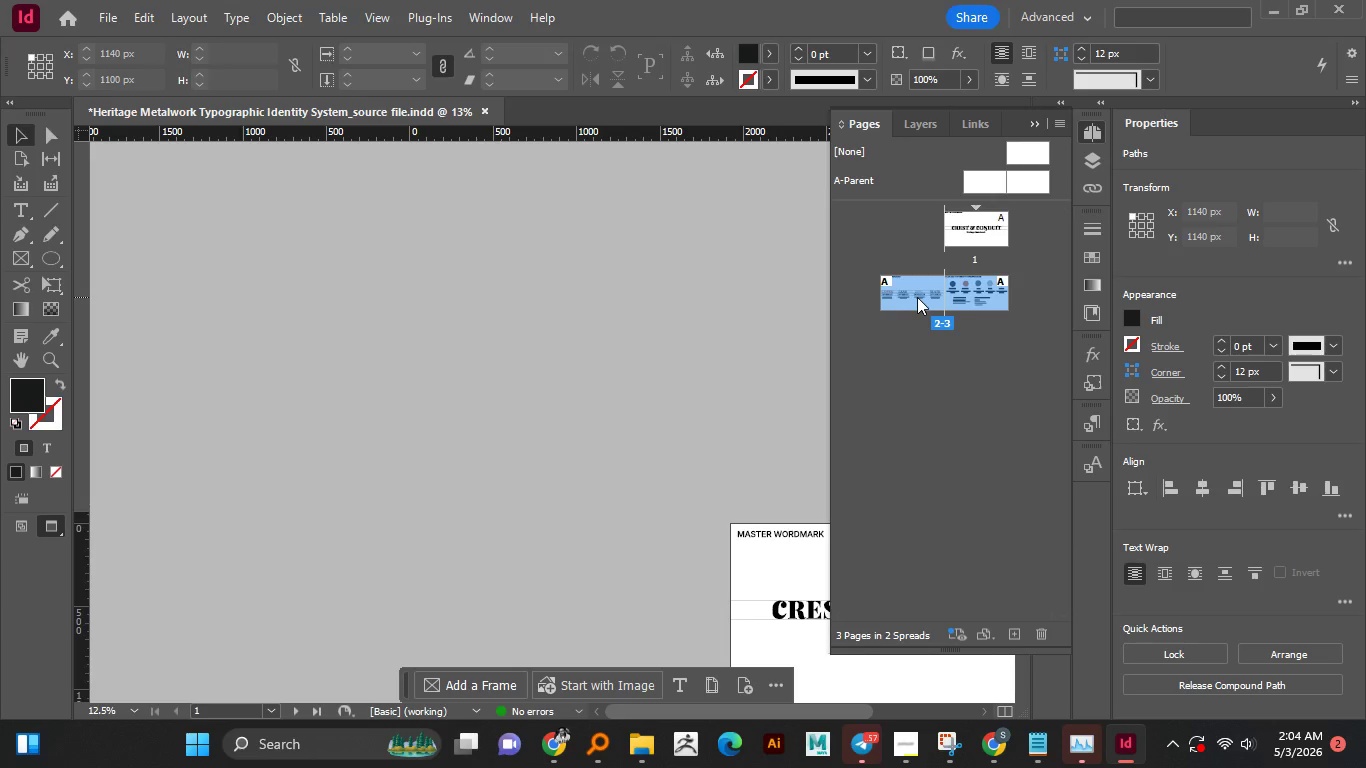 
double_click([917, 297])
 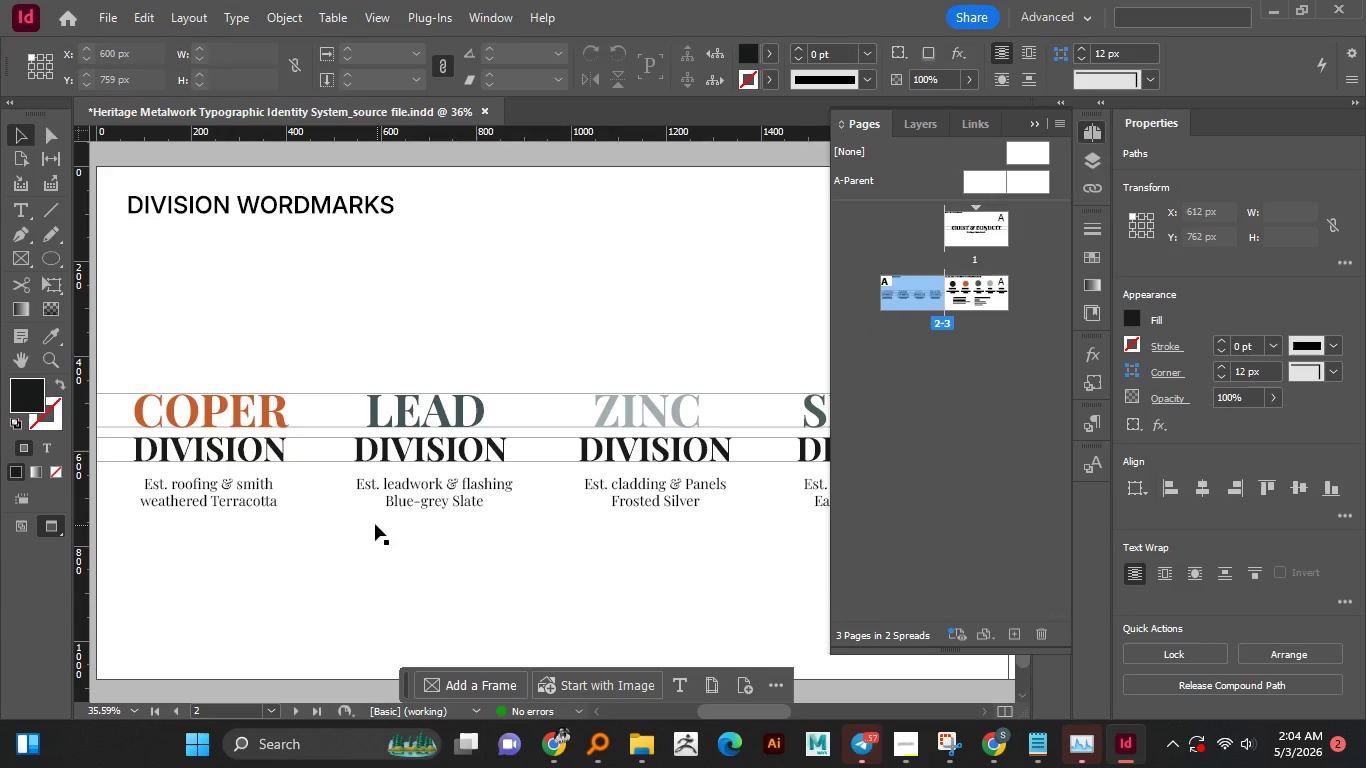 
hold_key(key=AltLeft, duration=0.94)
scroll: coordinate [375, 524], scroll_direction: down, amount: 1.0
 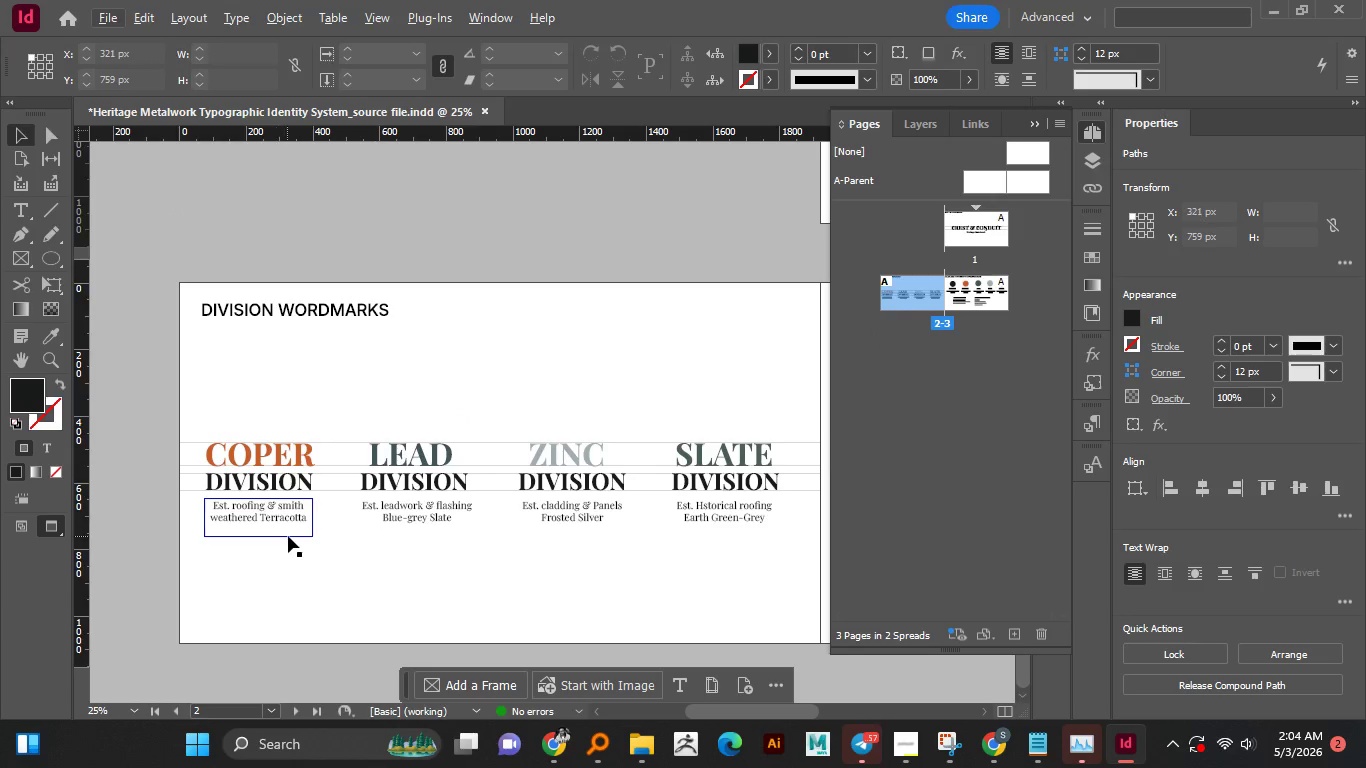 
left_click([290, 527])
 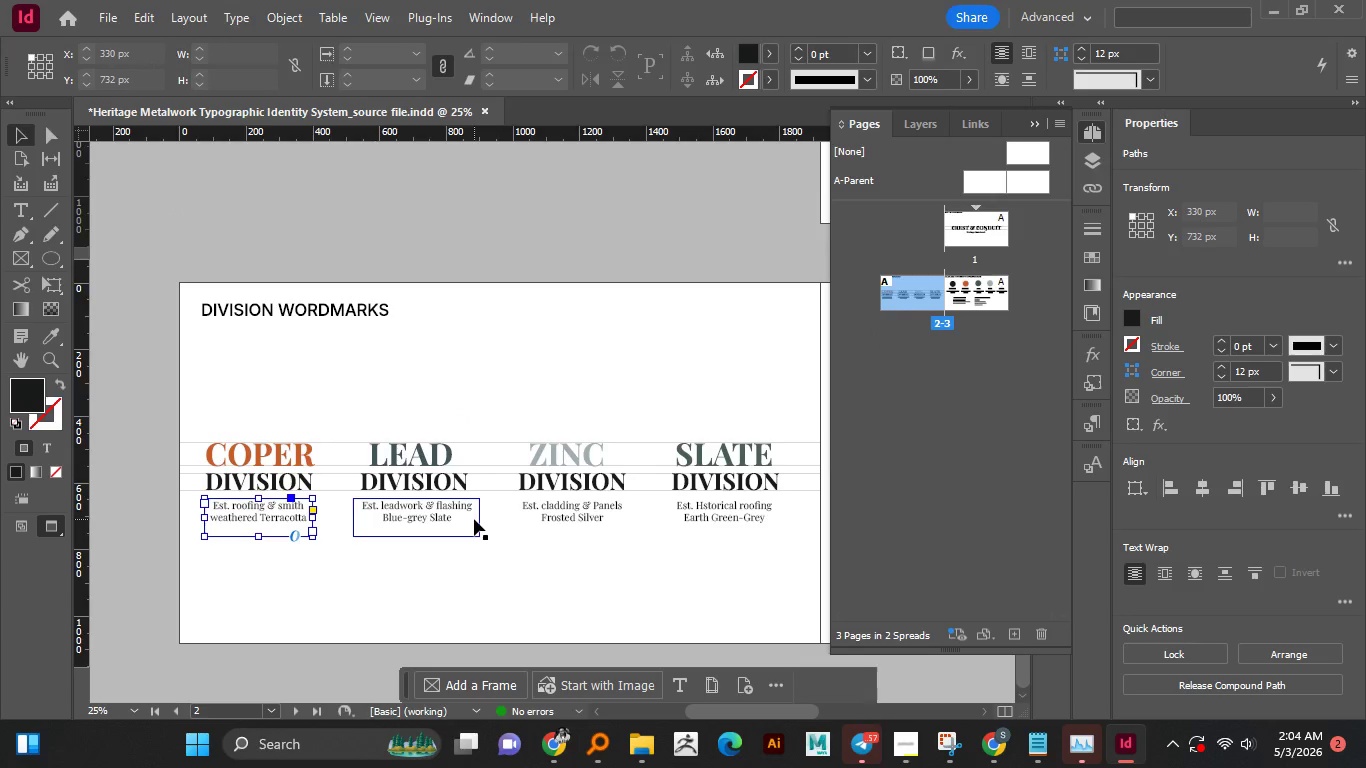 
hold_key(key=ShiftLeft, duration=1.51)
left_click([471, 519])
 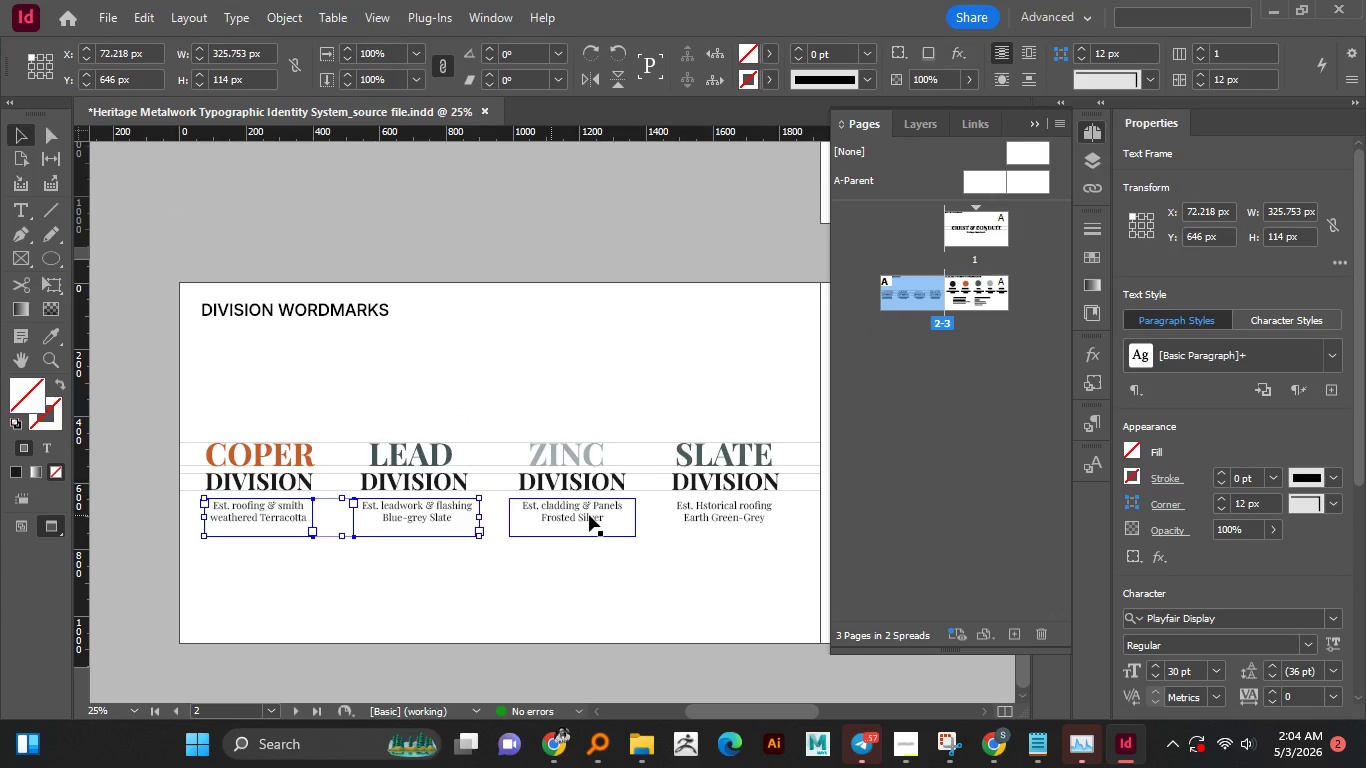 
left_click([589, 515])
 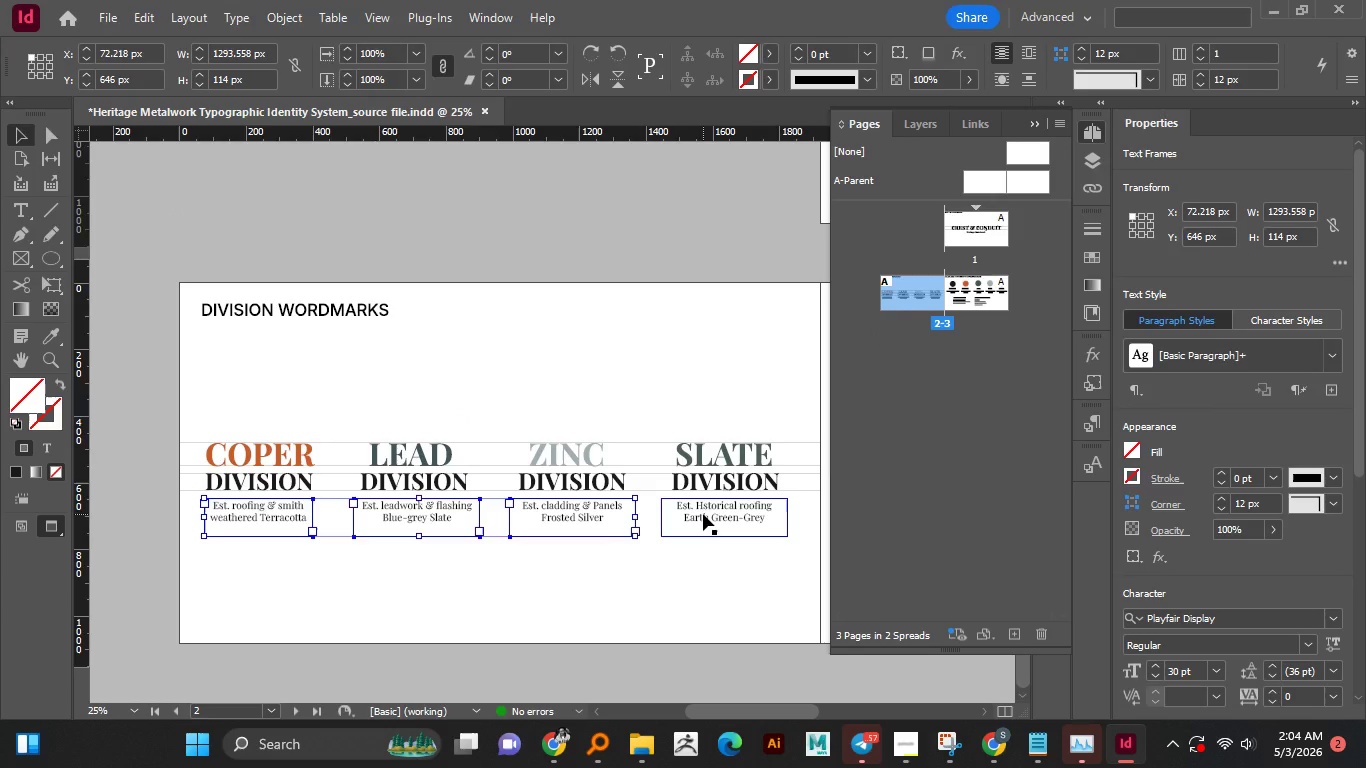 
hold_key(key=ShiftLeft, duration=1.5)
left_click([703, 514])
 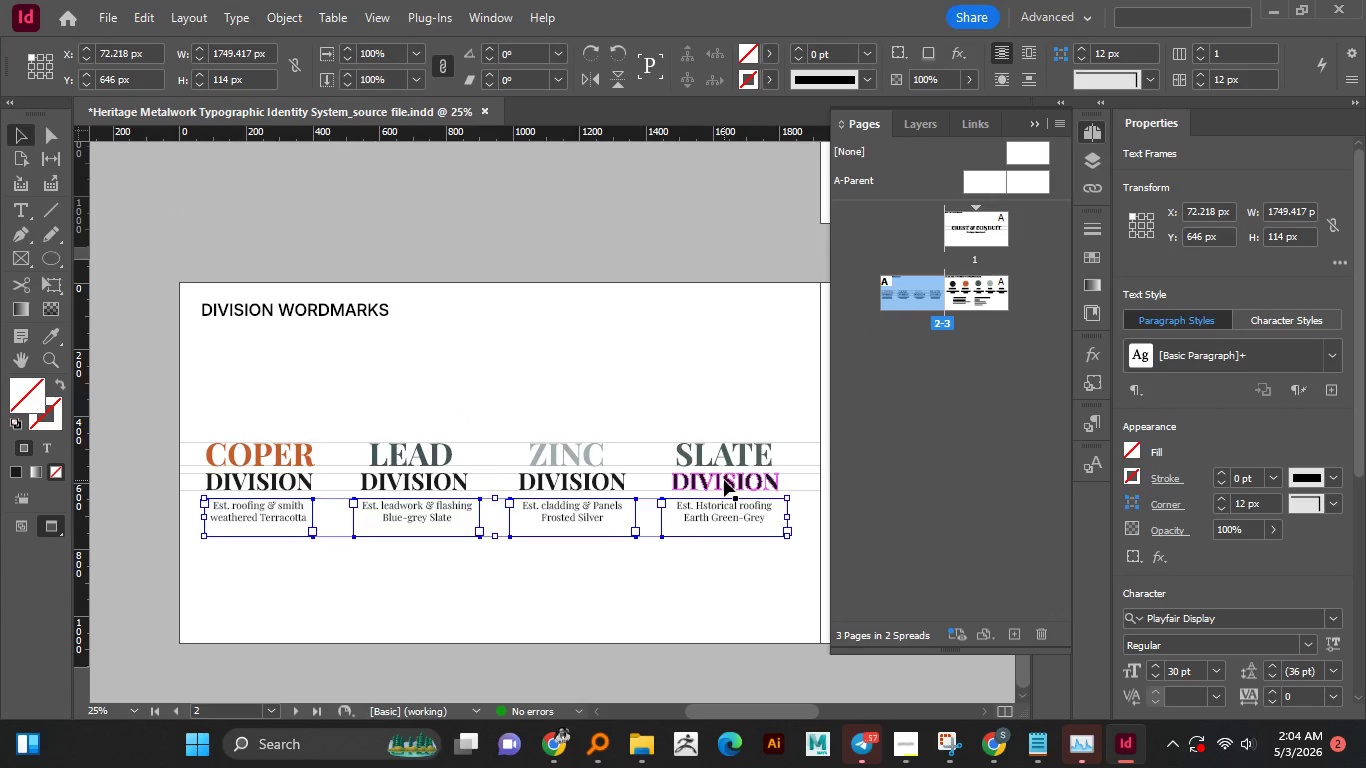 
left_click([724, 480])
 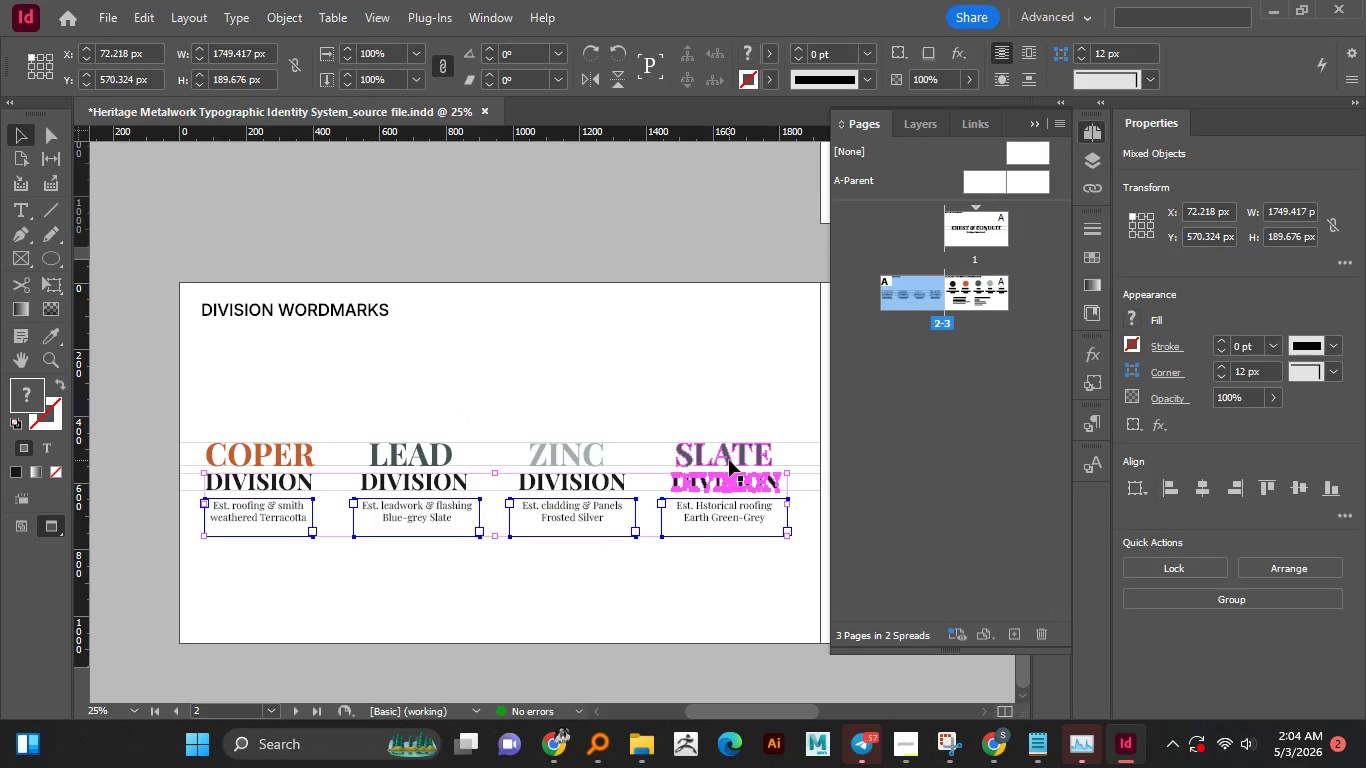 
hold_key(key=ShiftLeft, duration=1.5)
left_click([729, 460])
 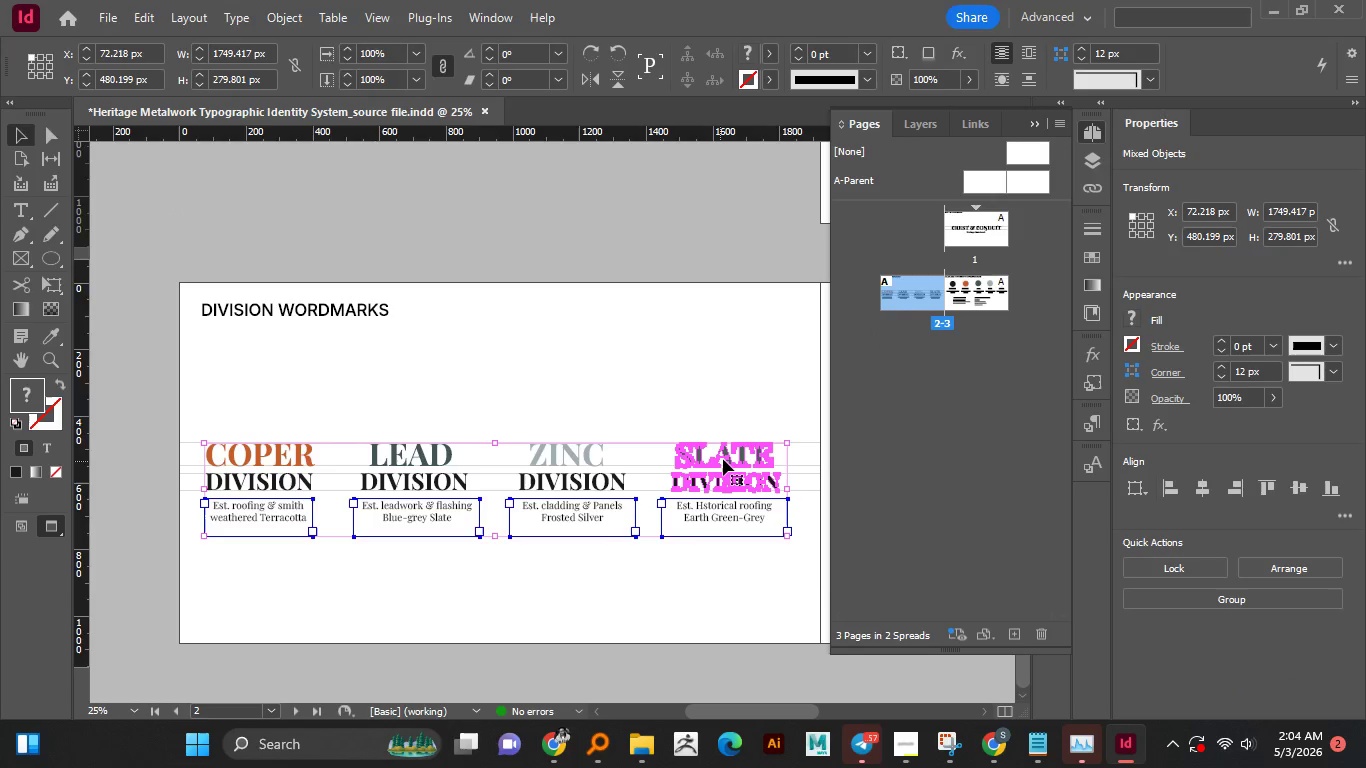 
hold_key(key=ShiftLeft, duration=1.38)
left_click([723, 459])
 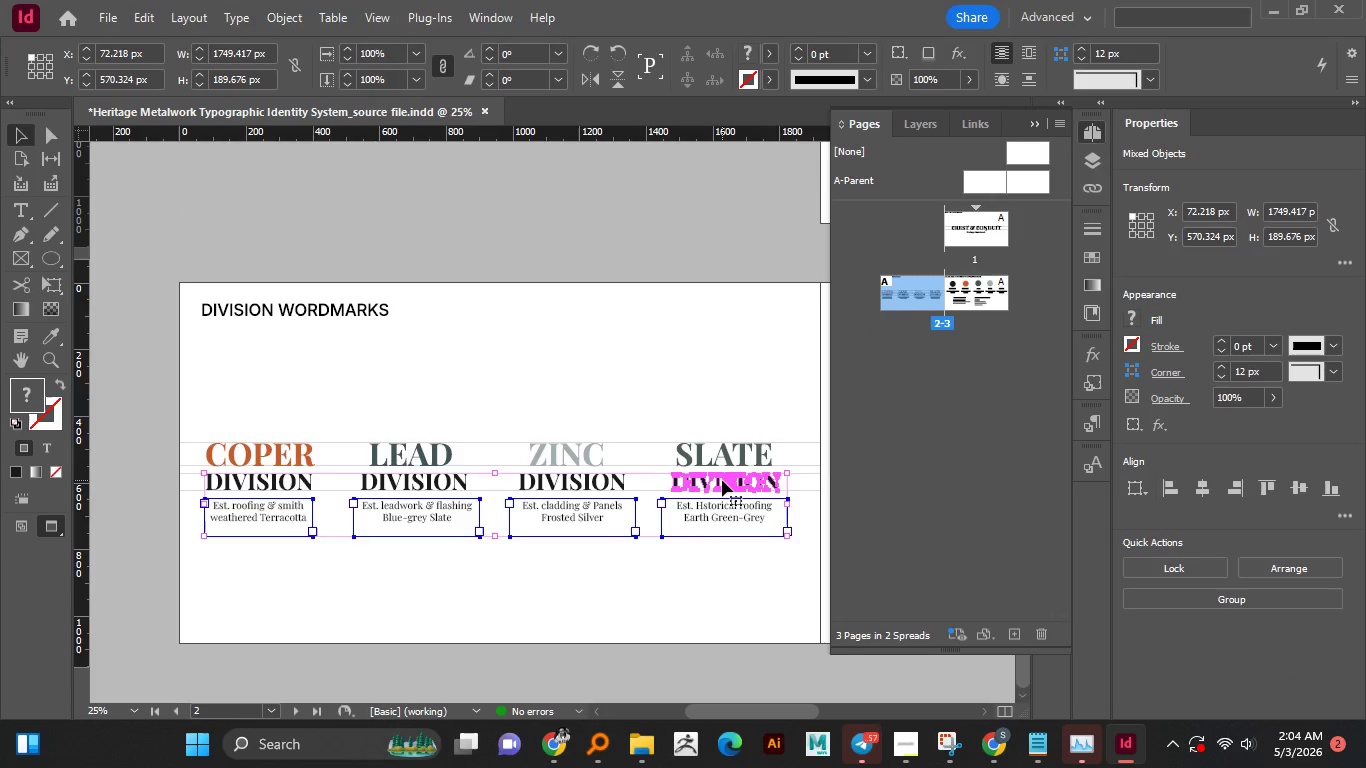 
left_click([722, 480])
 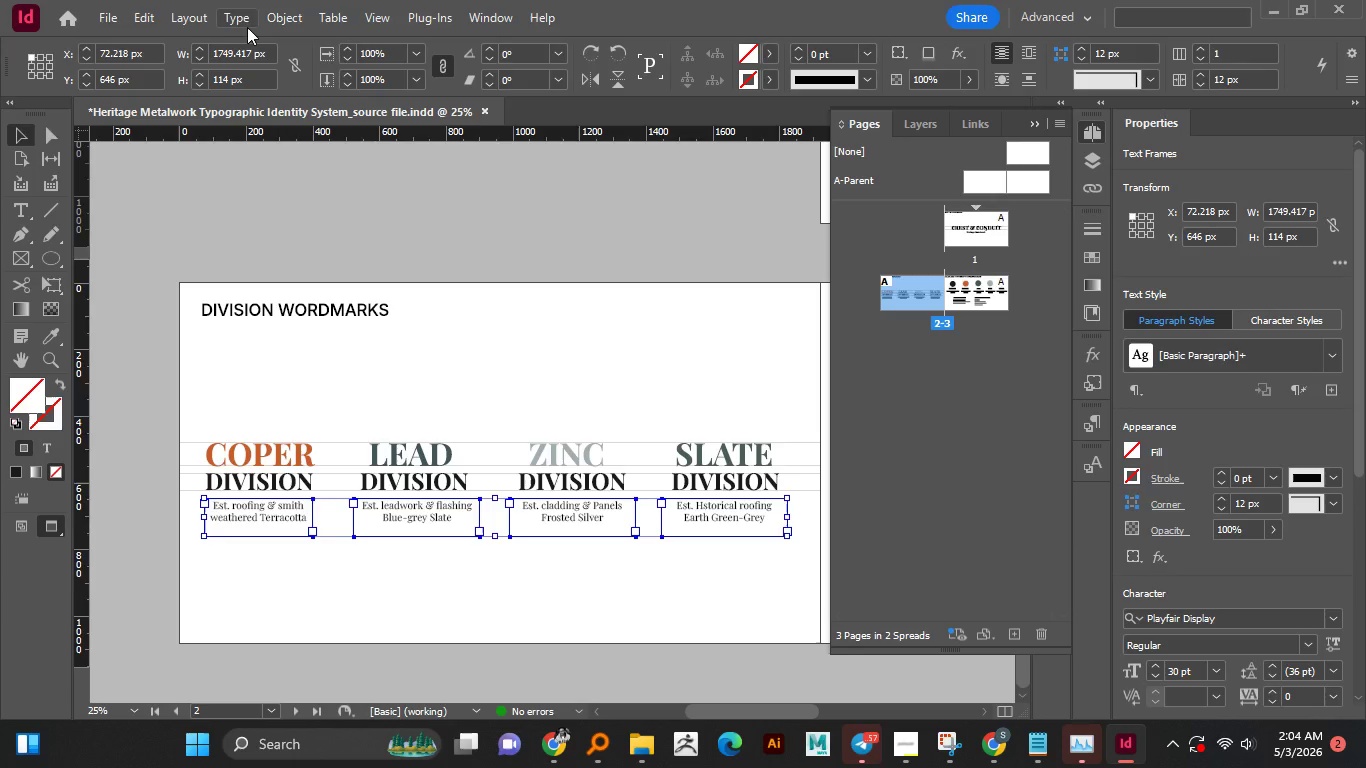 
left_click([236, 27])
 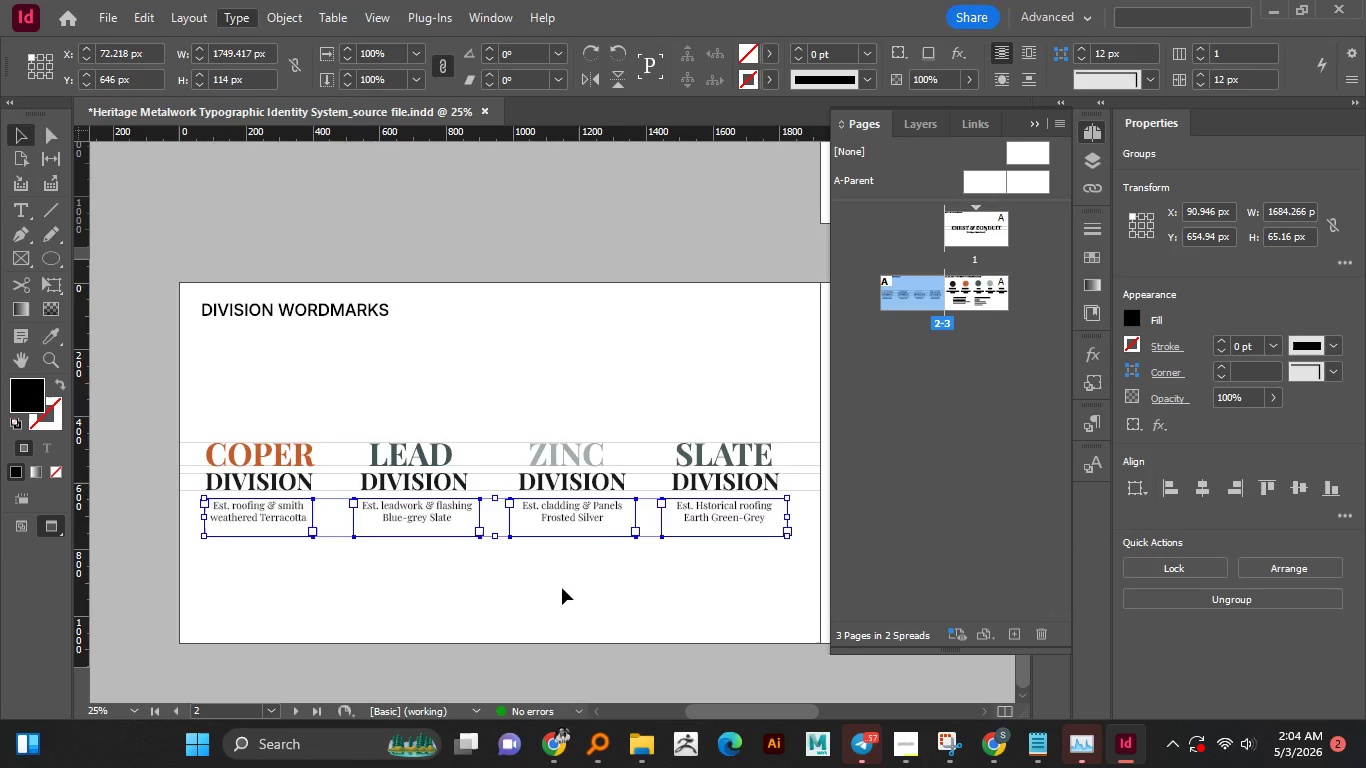 
left_click([579, 578])
 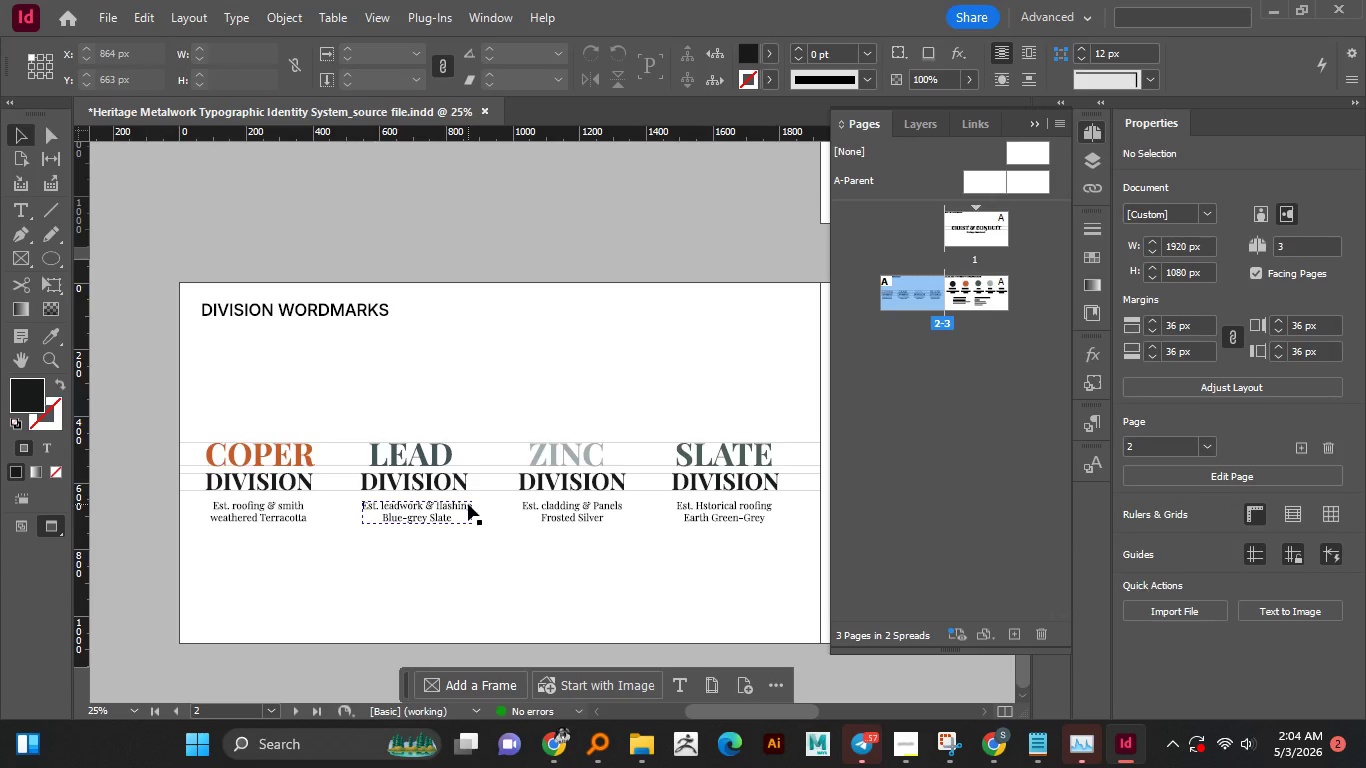 
left_click([468, 504])
 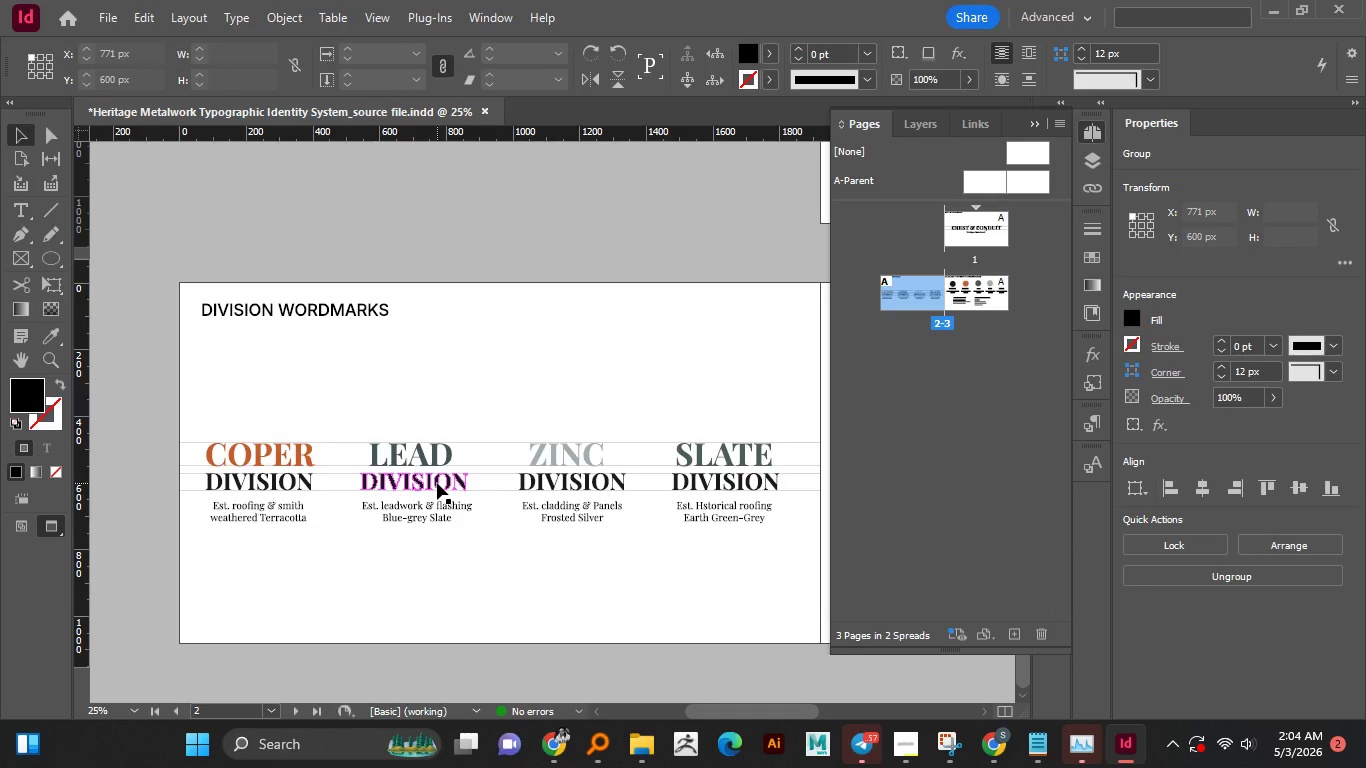 
left_click([437, 483])
 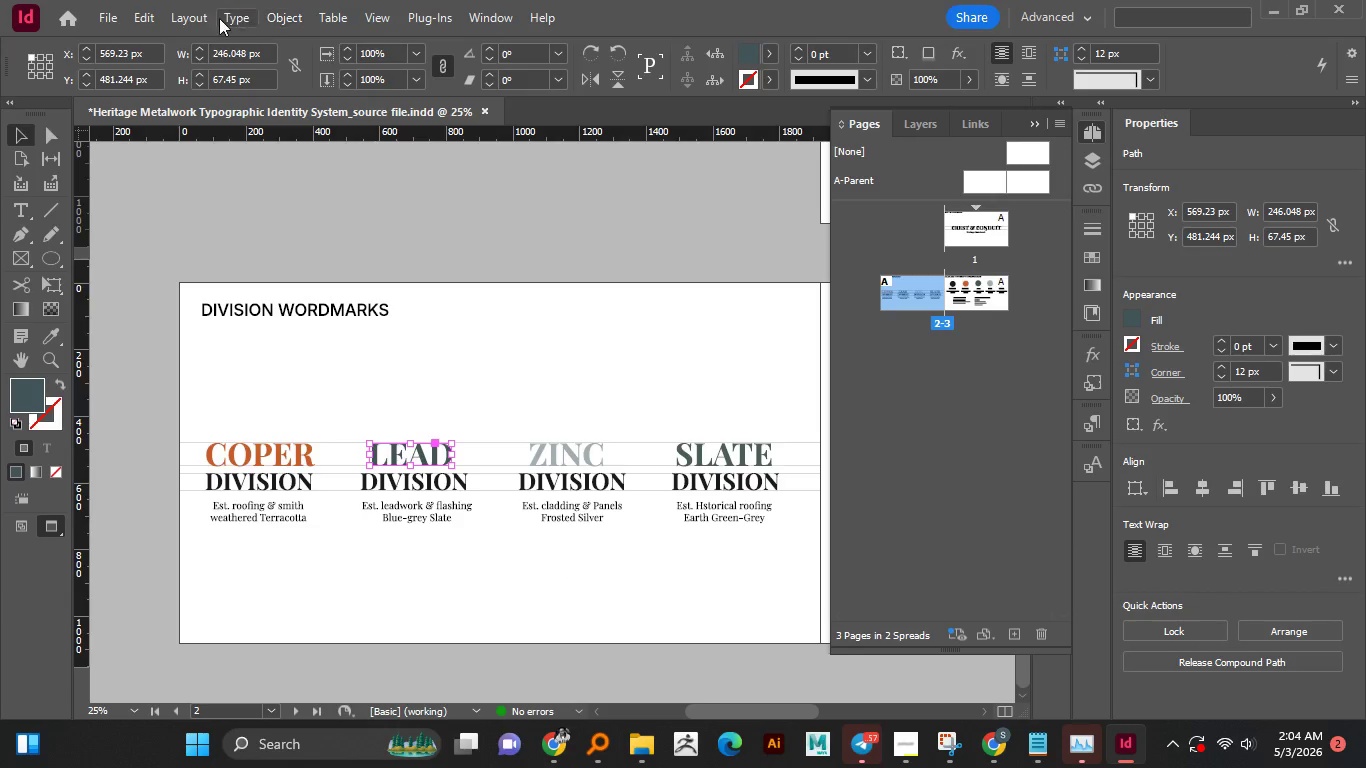 
left_click([240, 18])
 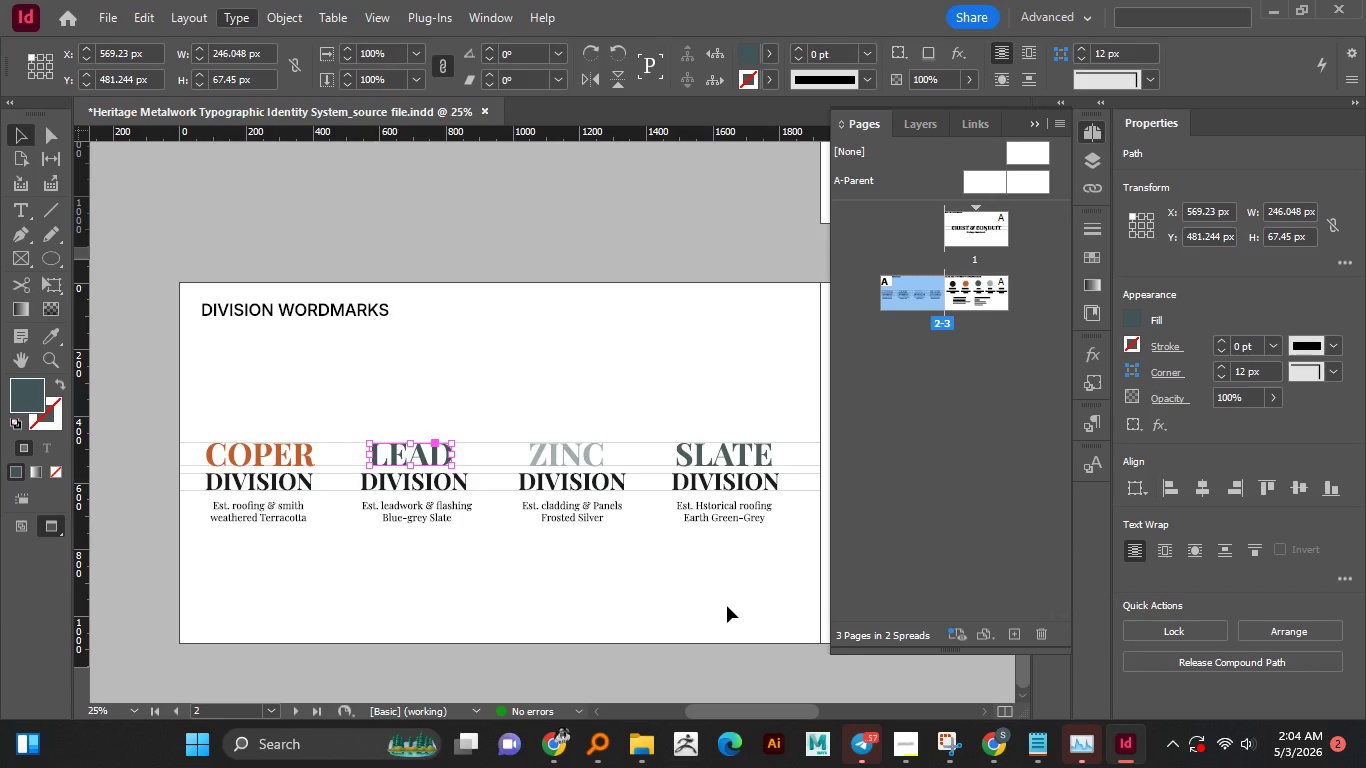 
double_click([699, 453])
 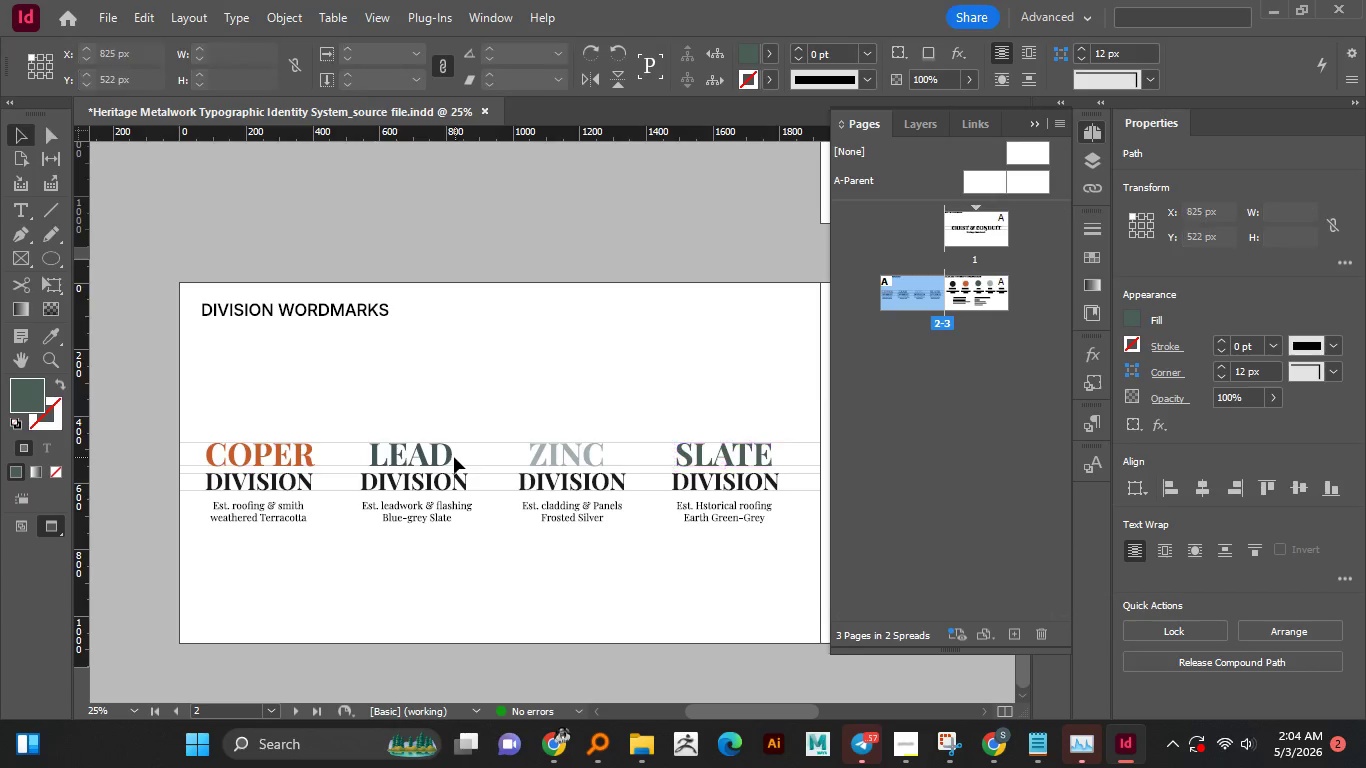 
double_click([452, 455])
 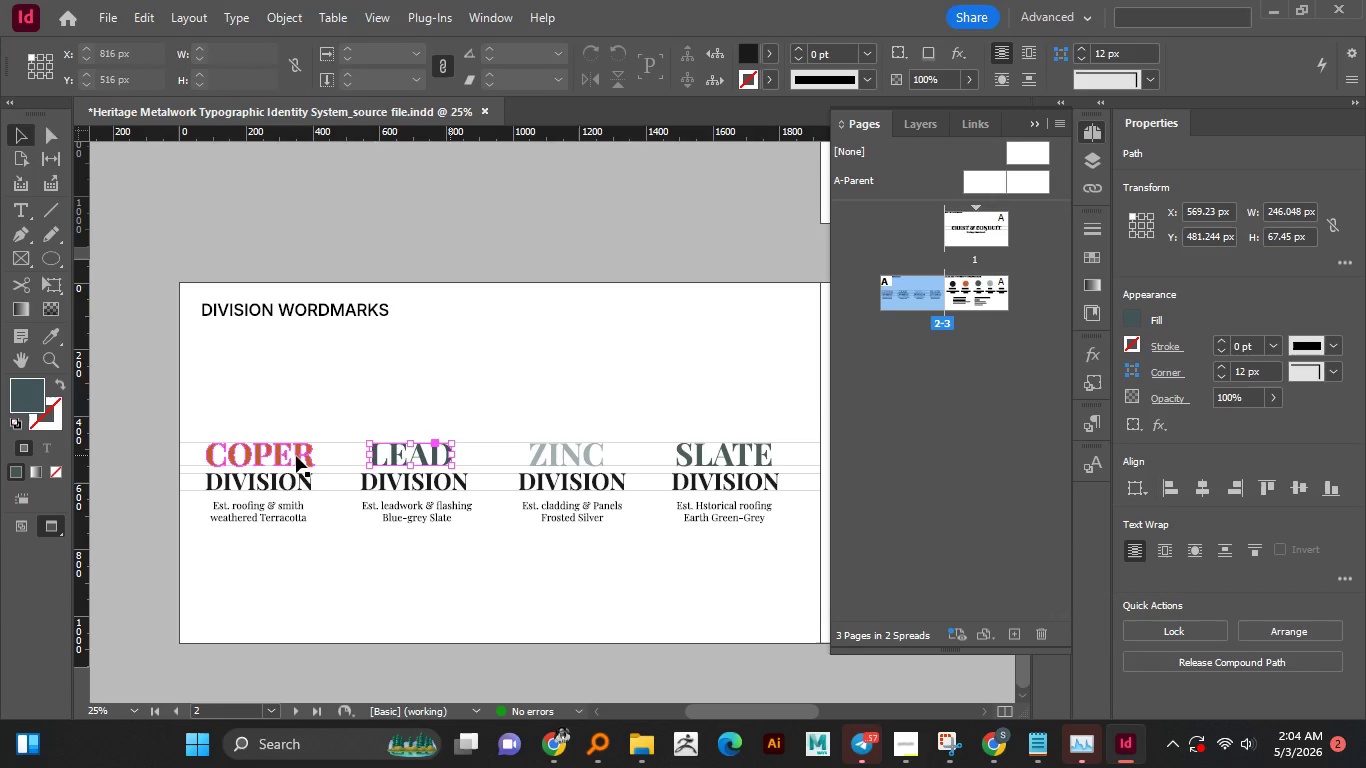 
left_click([295, 456])
 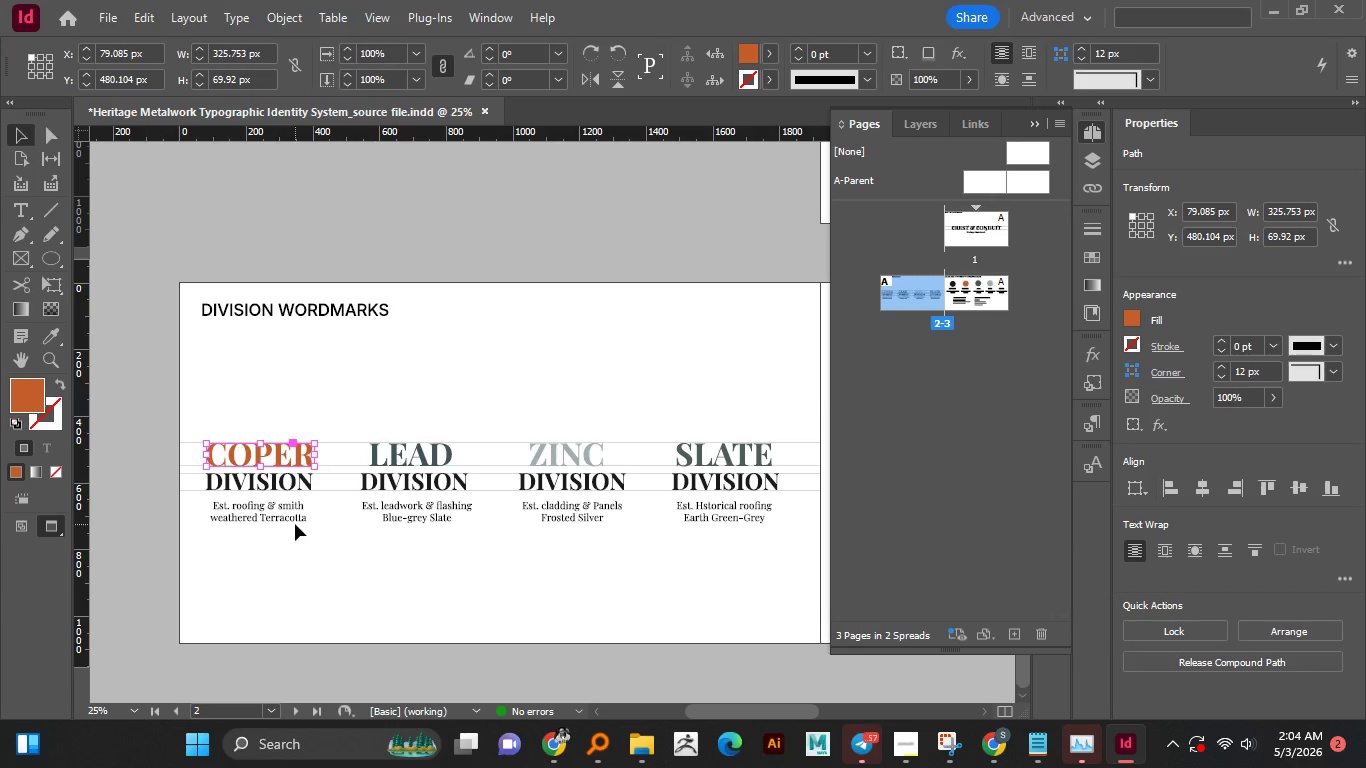 
hold_key(key=AltLeft, duration=0.98)
scroll: coordinate [295, 524], scroll_direction: down, amount: 1.0
 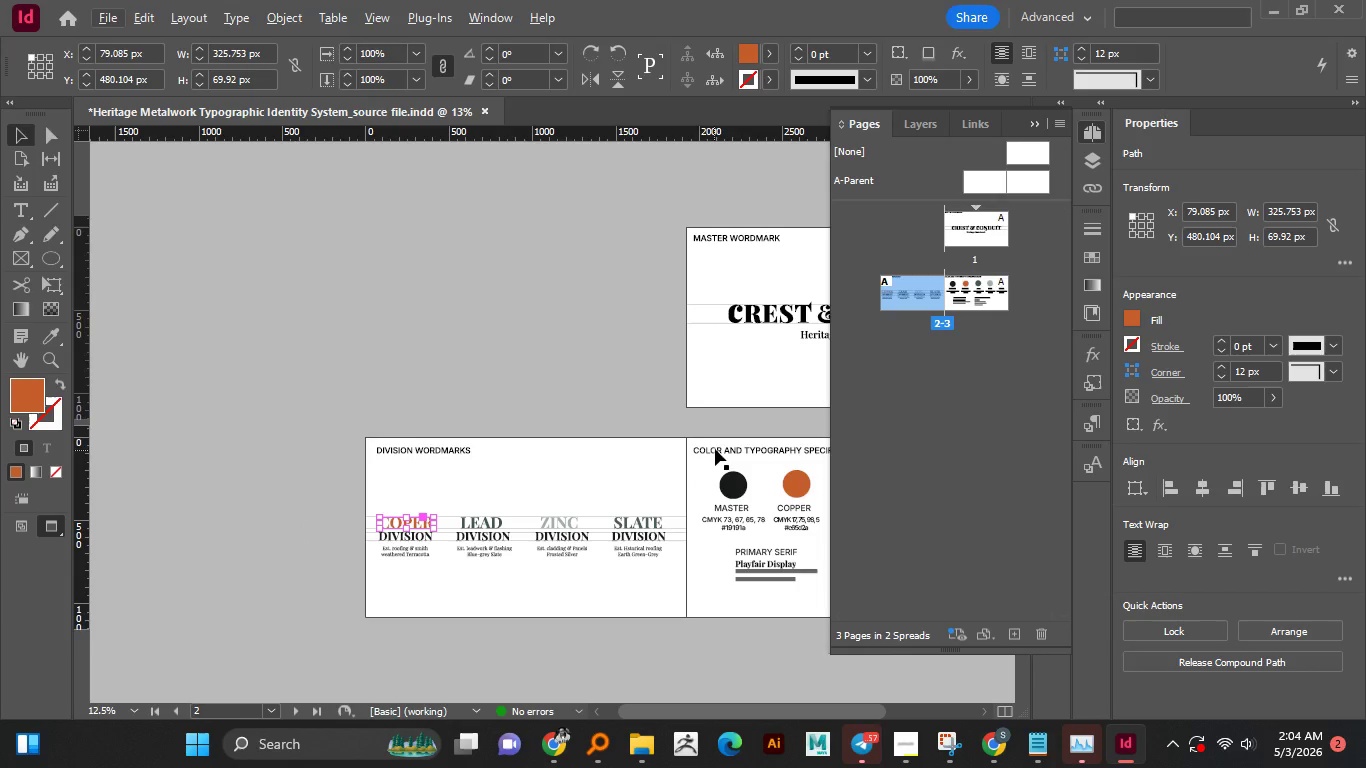 
left_click([716, 449])
 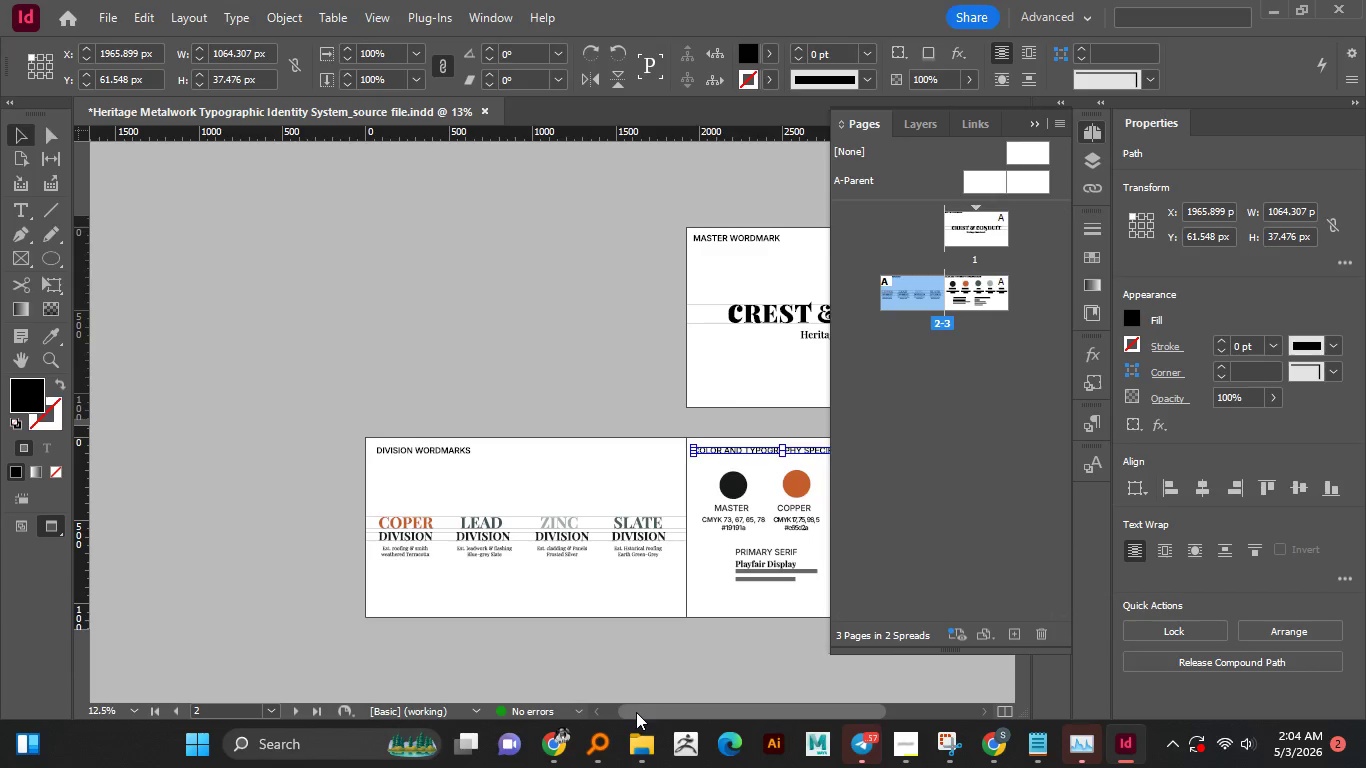 
left_click_drag(start_coordinate=[640, 711], to_coordinate=[756, 703])
 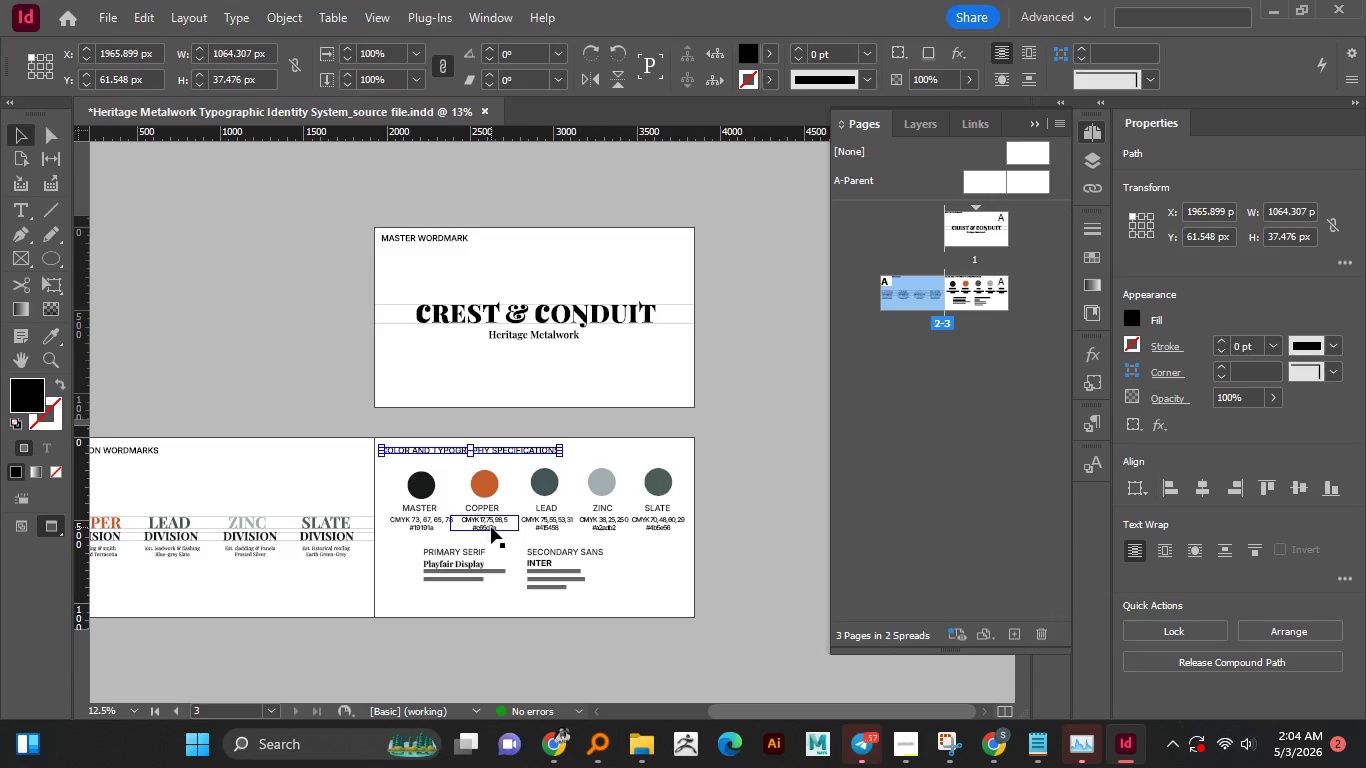 
left_click([491, 527])
 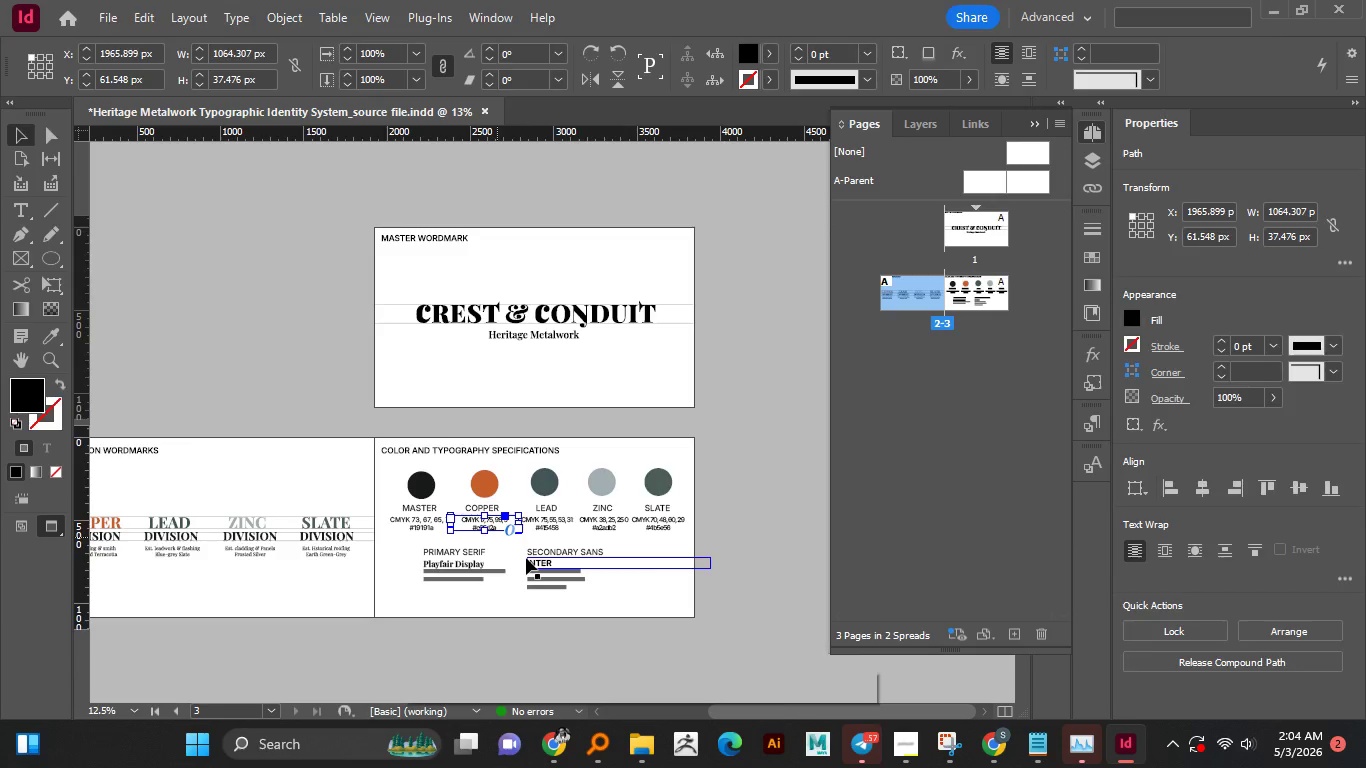 
hold_key(key=AltLeft, duration=0.75)
scroll: coordinate [526, 558], scroll_direction: up, amount: 1.0
 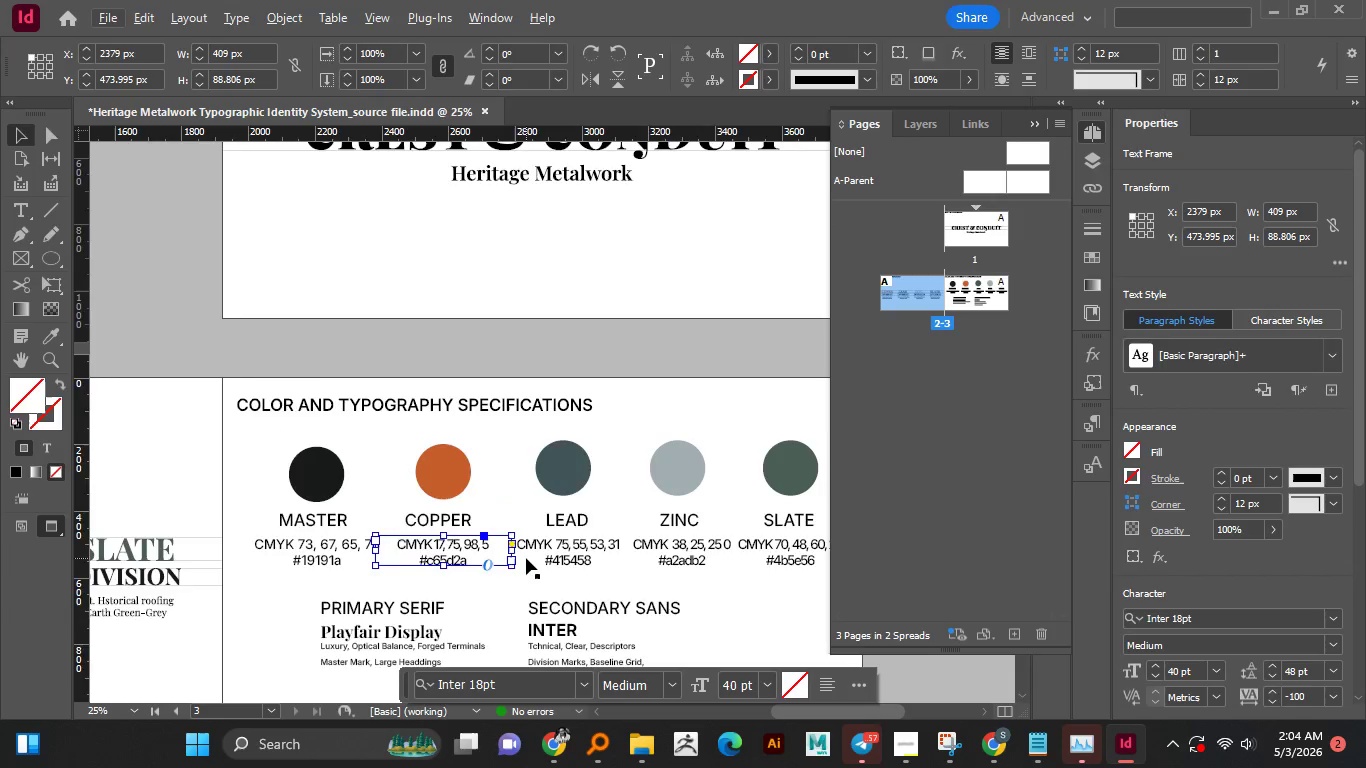 
scroll: coordinate [527, 558], scroll_direction: down, amount: 3.0
 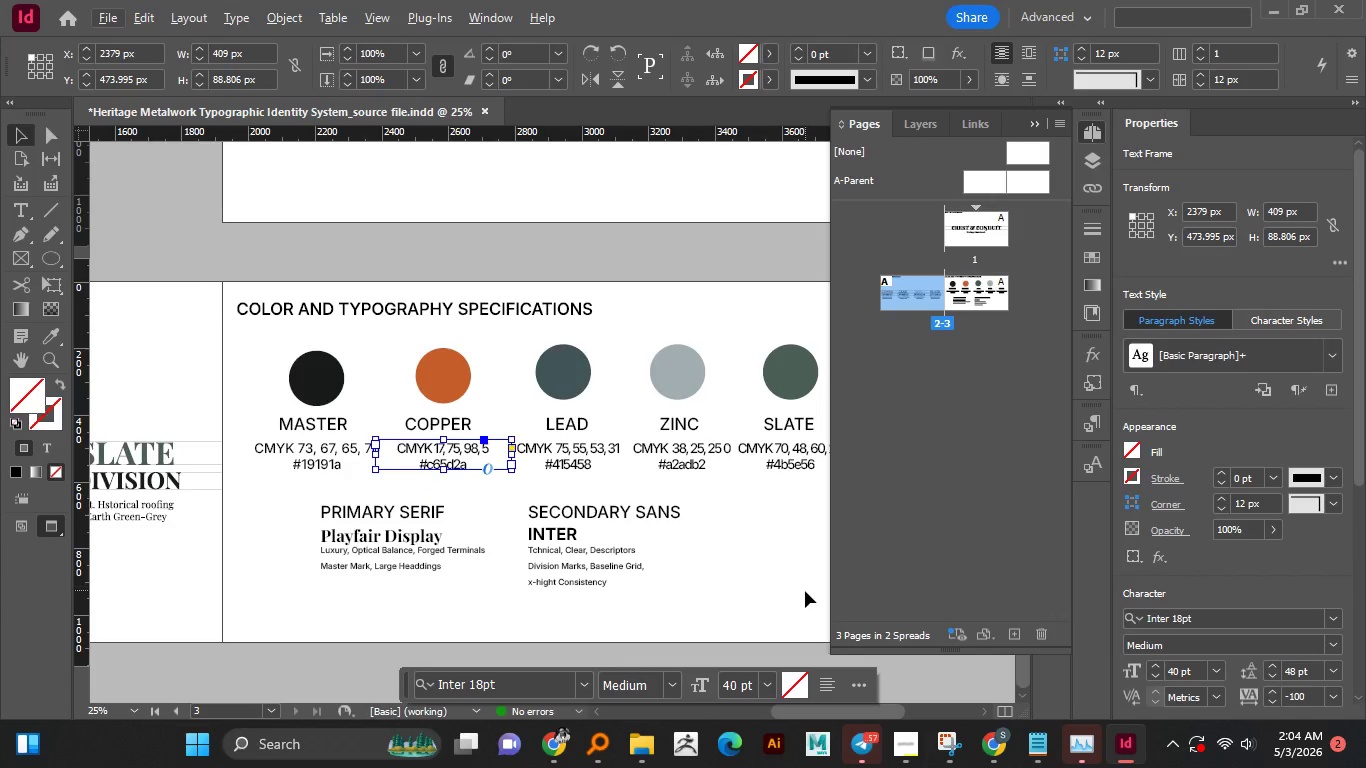 
left_click_drag(start_coordinate=[805, 591], to_coordinate=[288, 421])
 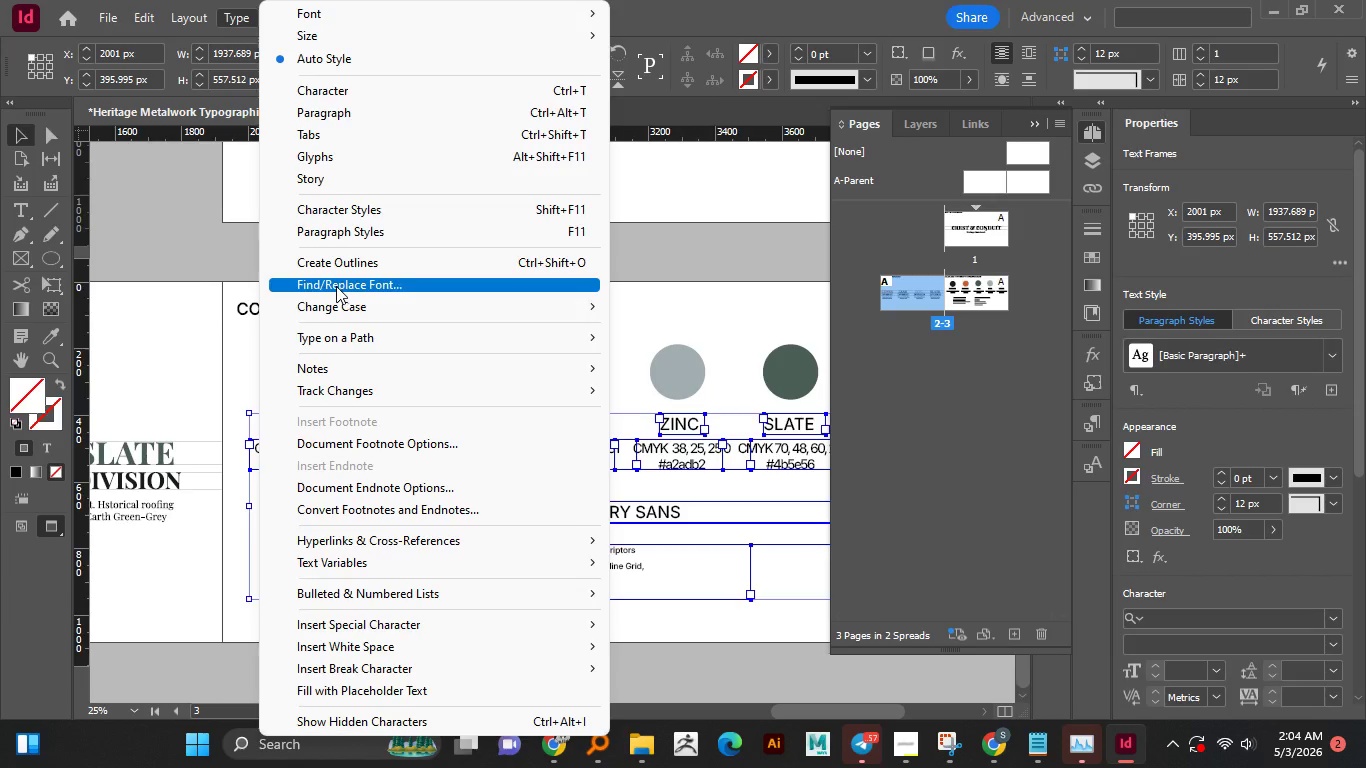 
left_click([368, 267])
 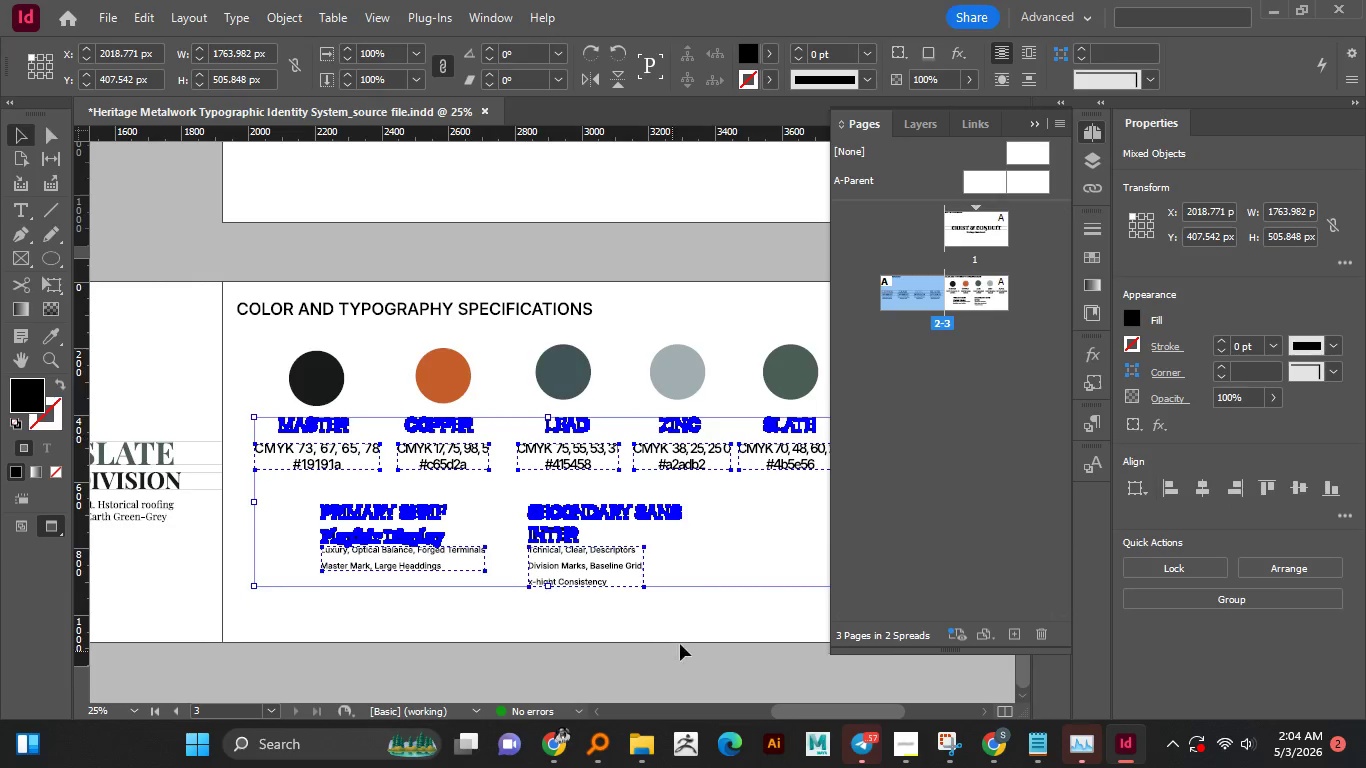 
left_click([686, 633])
 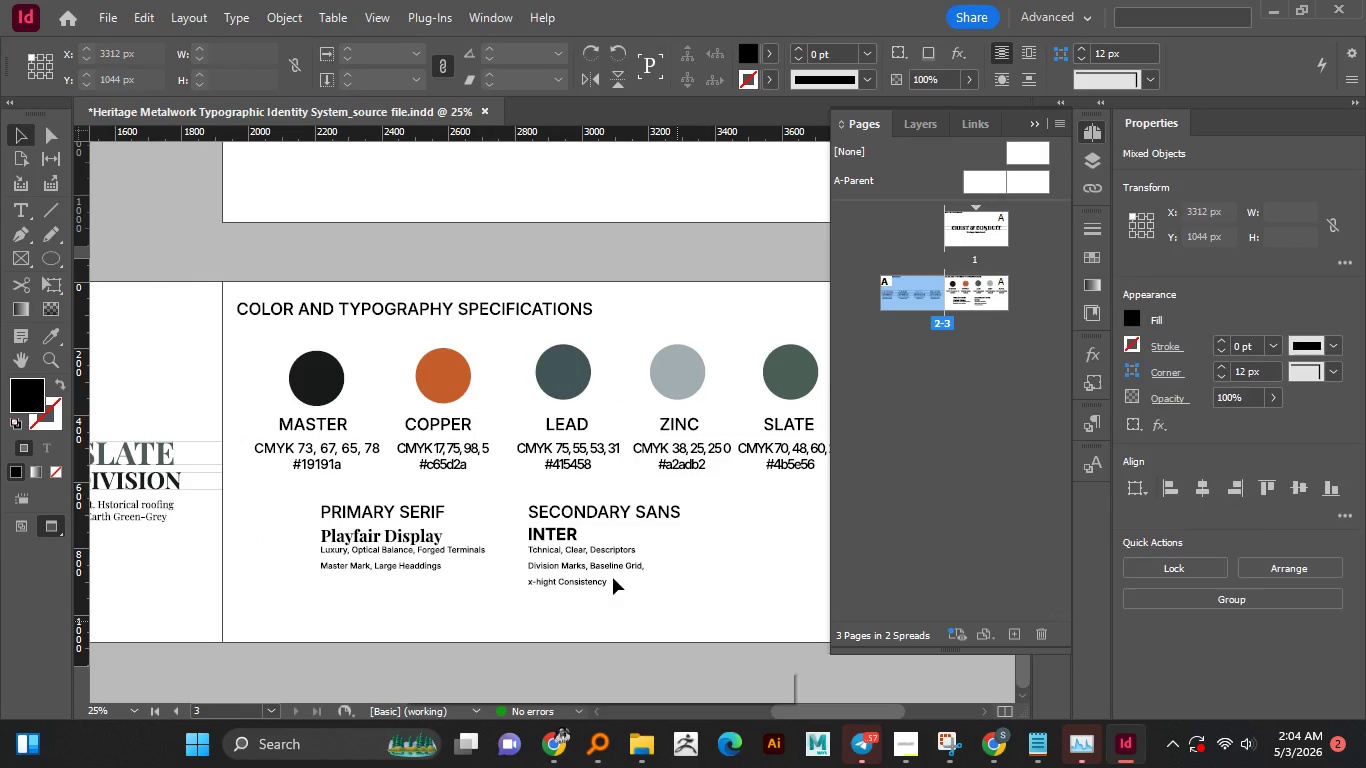 
hold_key(key=AltLeft, duration=0.8)
scroll: coordinate [580, 550], scroll_direction: down, amount: 2.0
 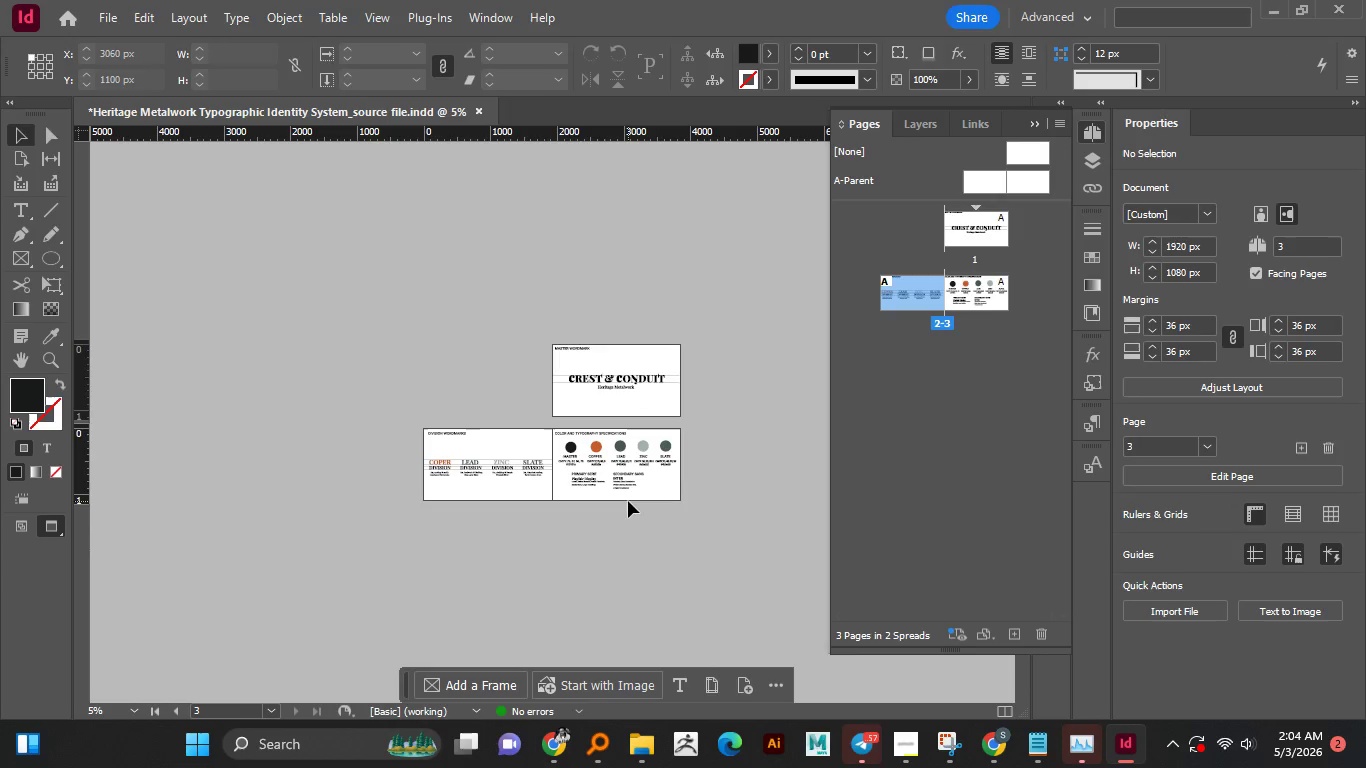 
hold_key(key=AltLeft, duration=0.7)
scroll: coordinate [628, 501], scroll_direction: up, amount: 1.0
 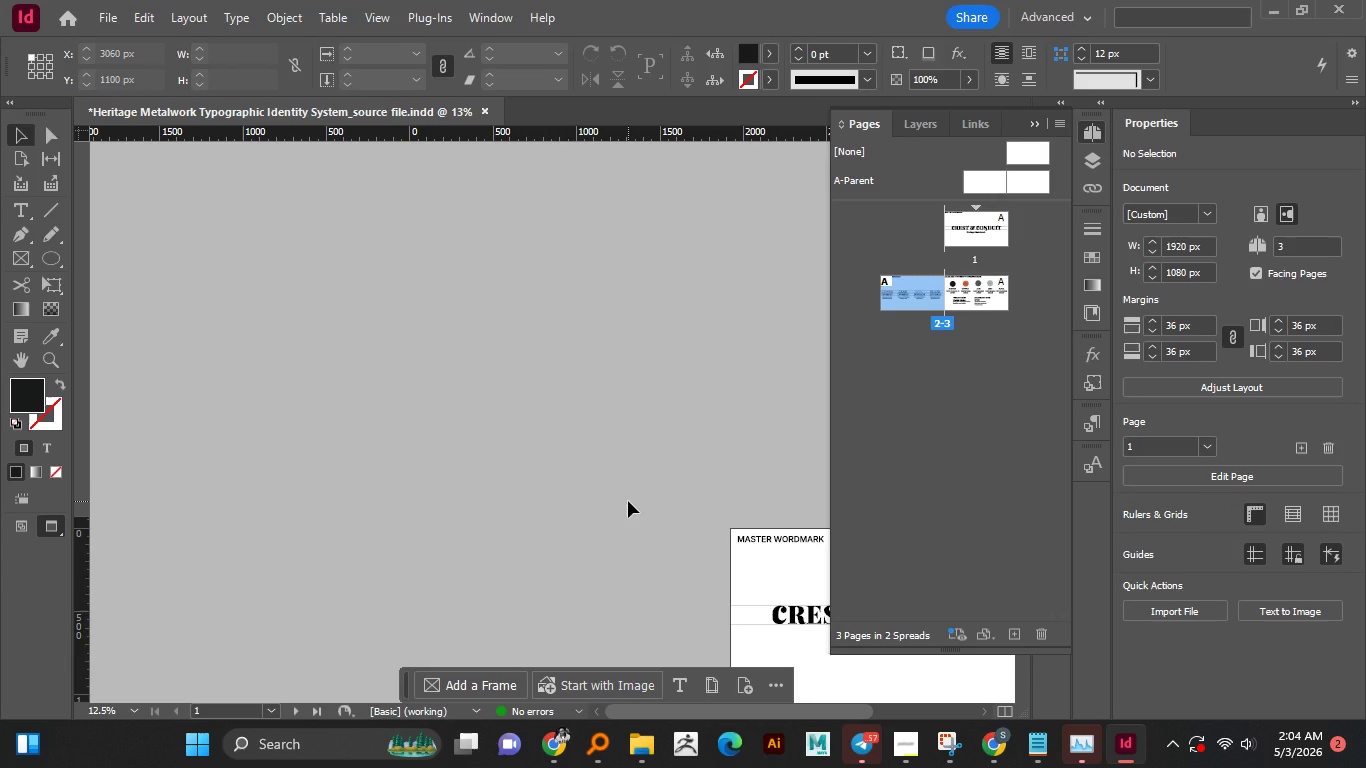 
scroll: coordinate [628, 501], scroll_direction: down, amount: 4.0
 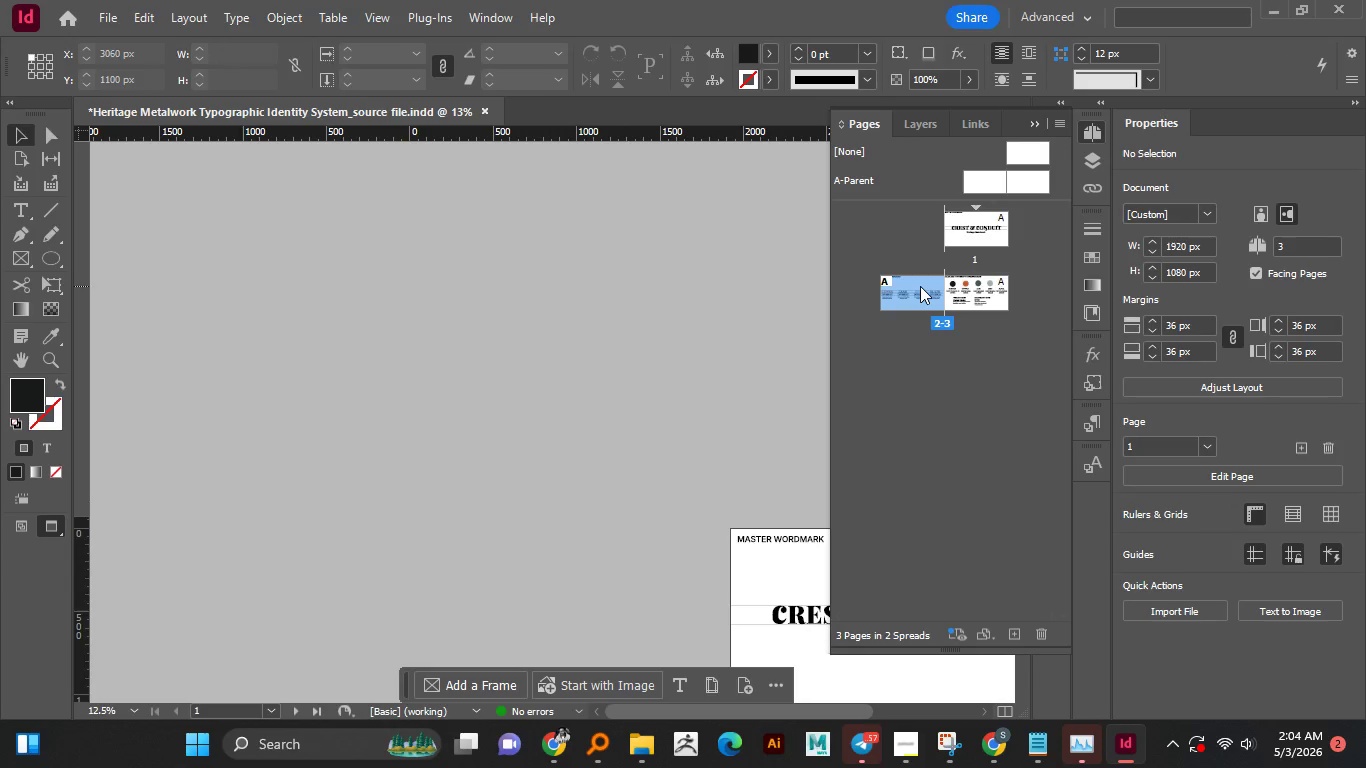 
double_click([920, 286])
 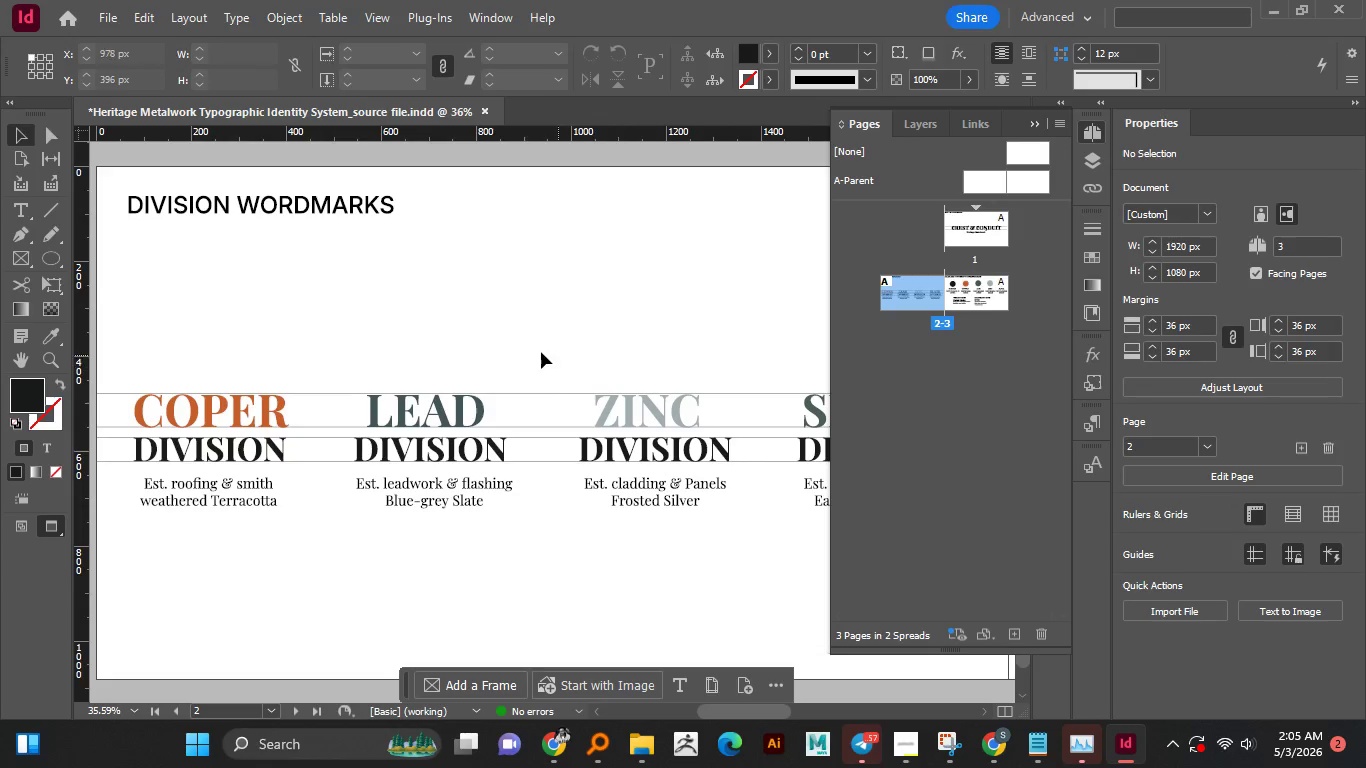 
left_click([540, 352])
 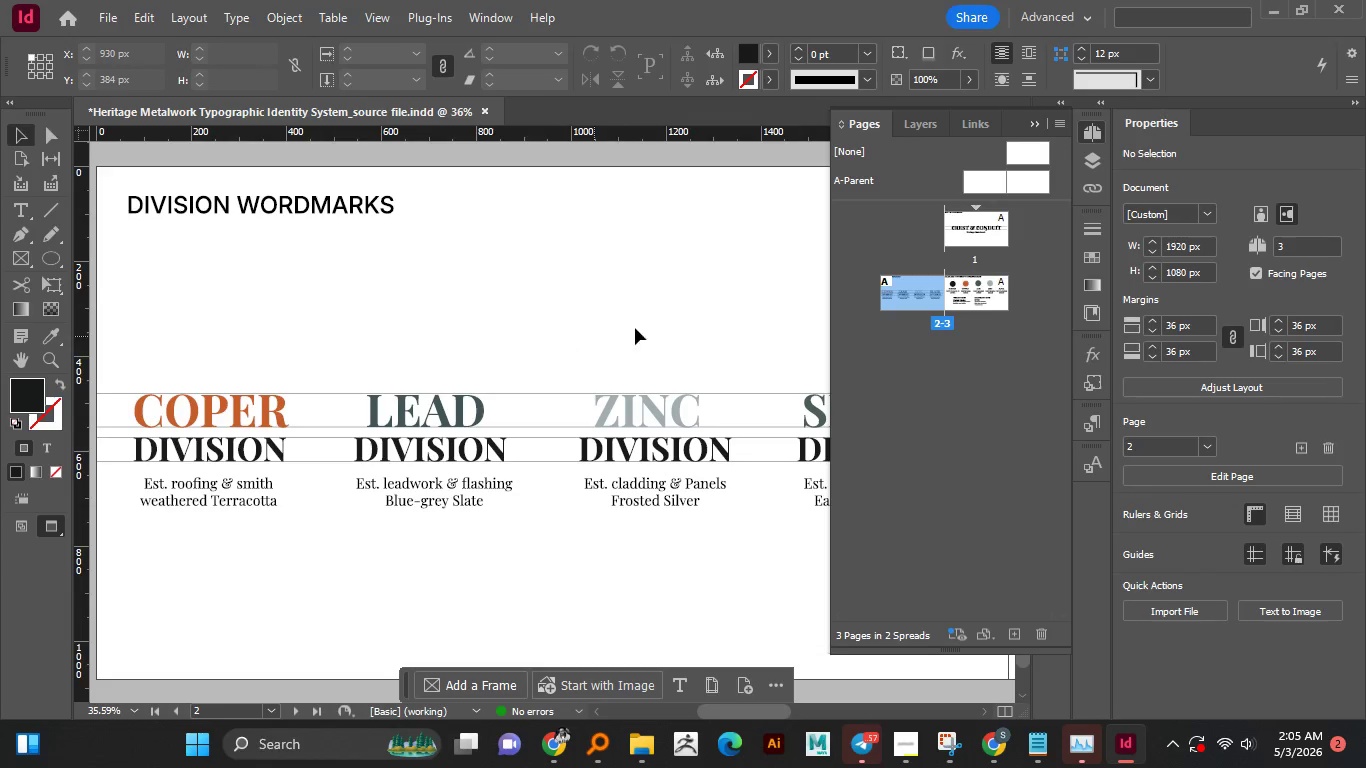 
hold_key(key=AltLeft, duration=1.51)
scroll: coordinate [595, 333], scroll_direction: down, amount: 1.0
 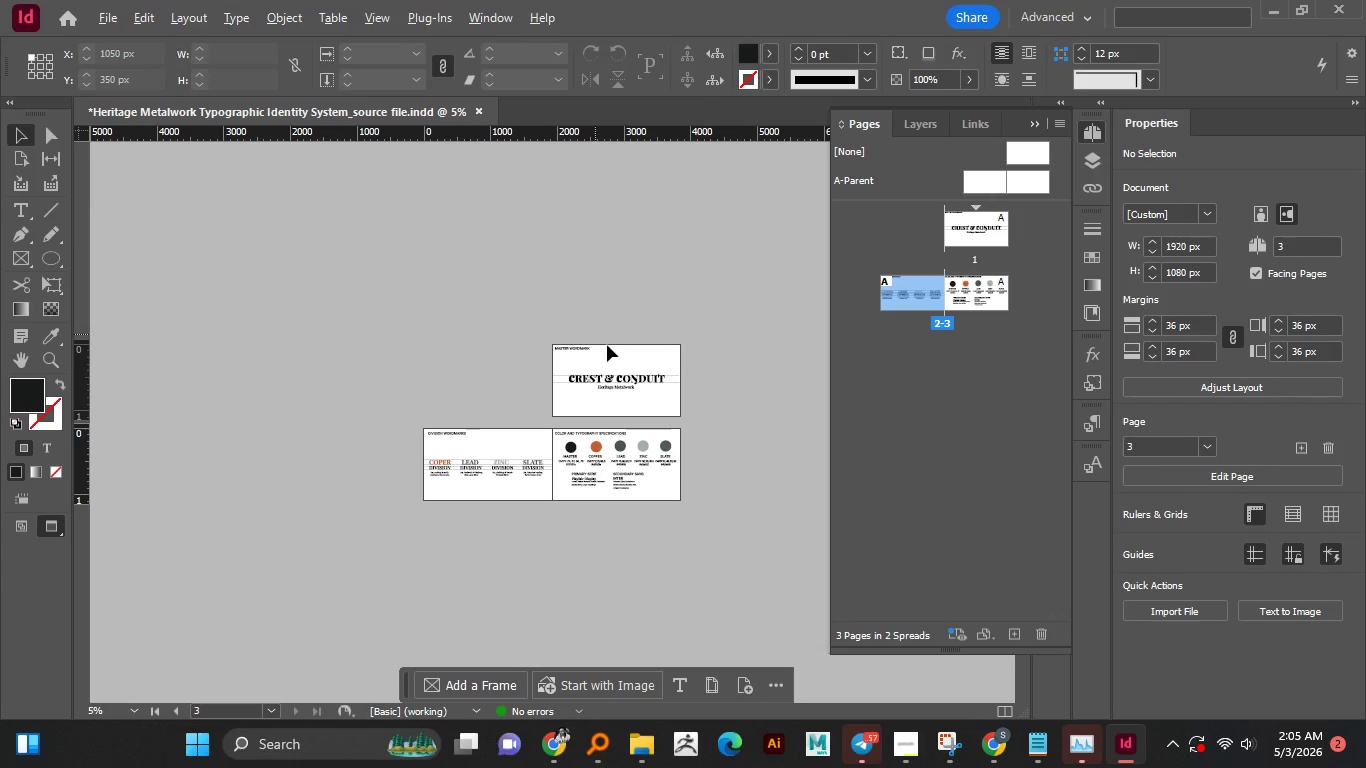 
hold_key(key=AltLeft, duration=1.12)
scroll: coordinate [636, 365], scroll_direction: up, amount: 1.0
 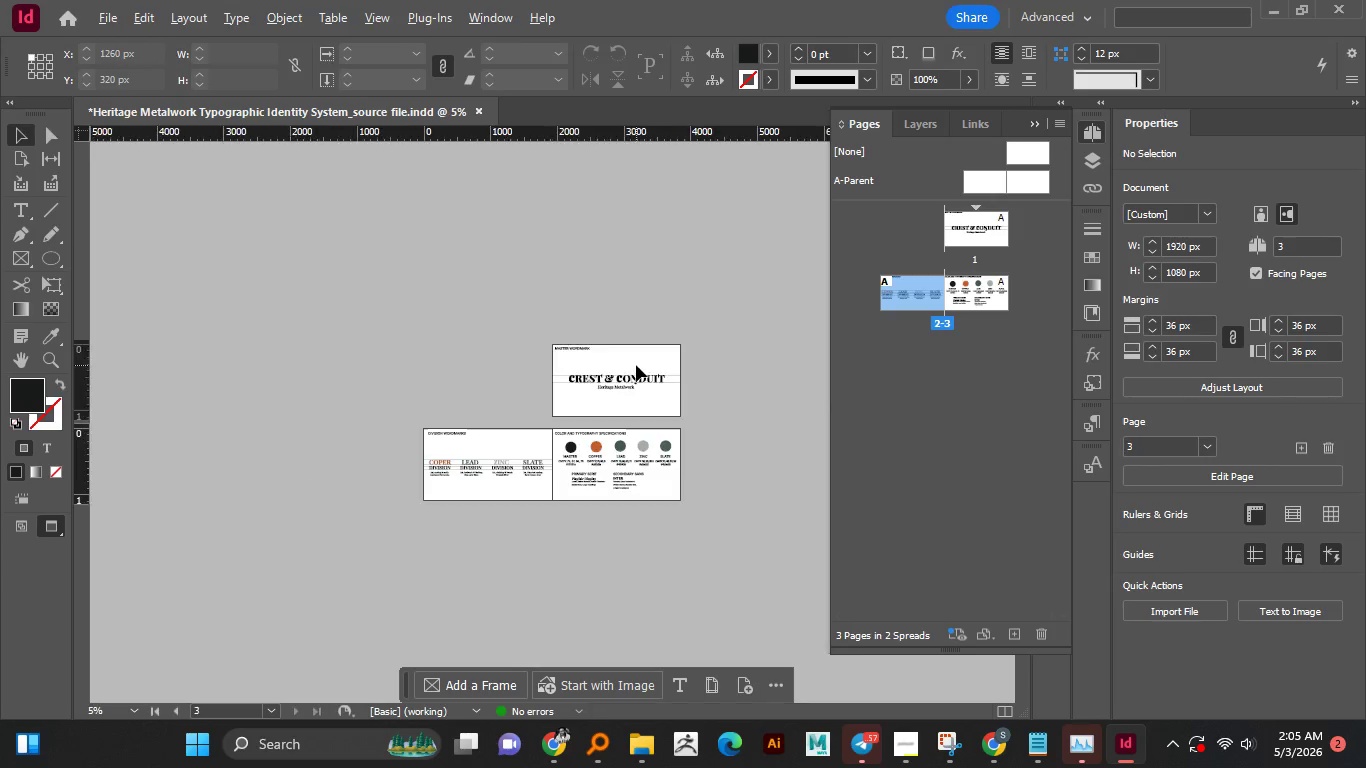 
scroll: coordinate [636, 365], scroll_direction: down, amount: 1.0
 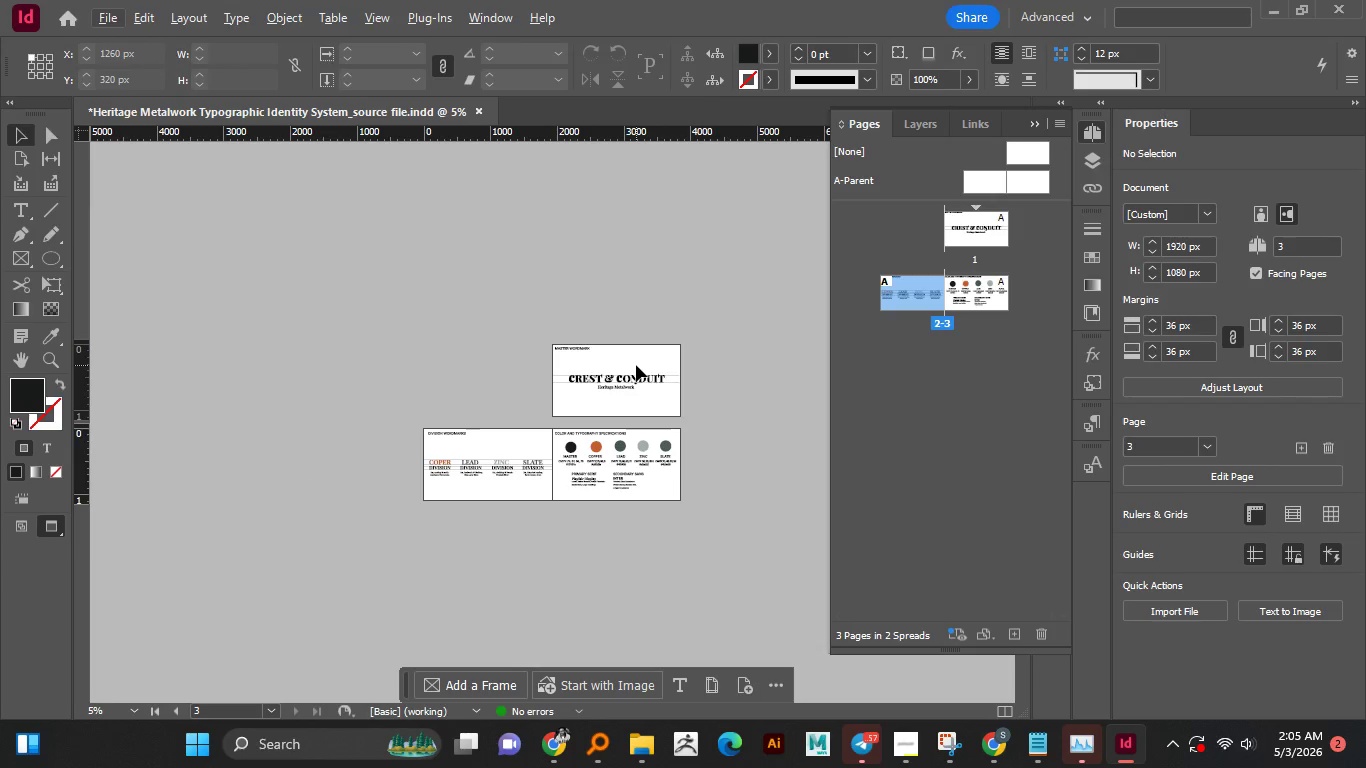 
key(Control+S)
 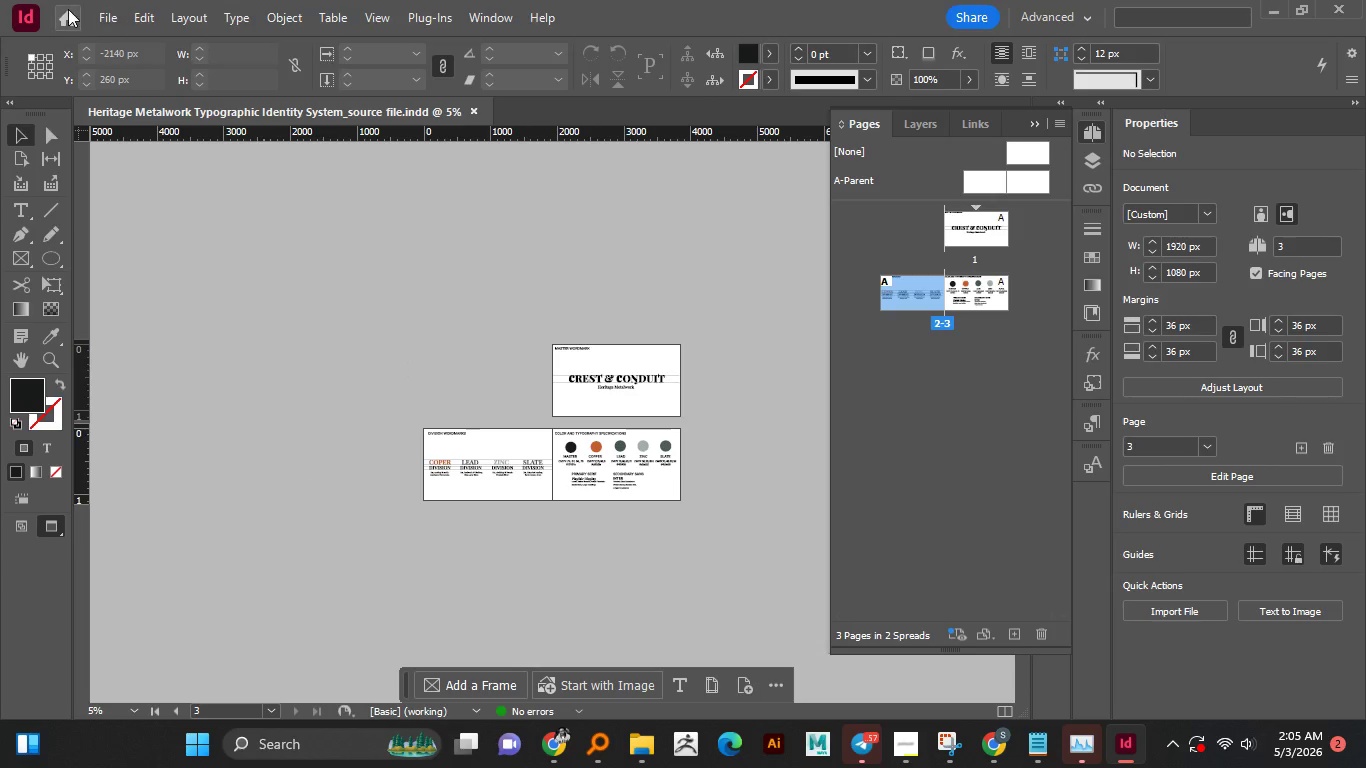 
left_click([103, 9])
 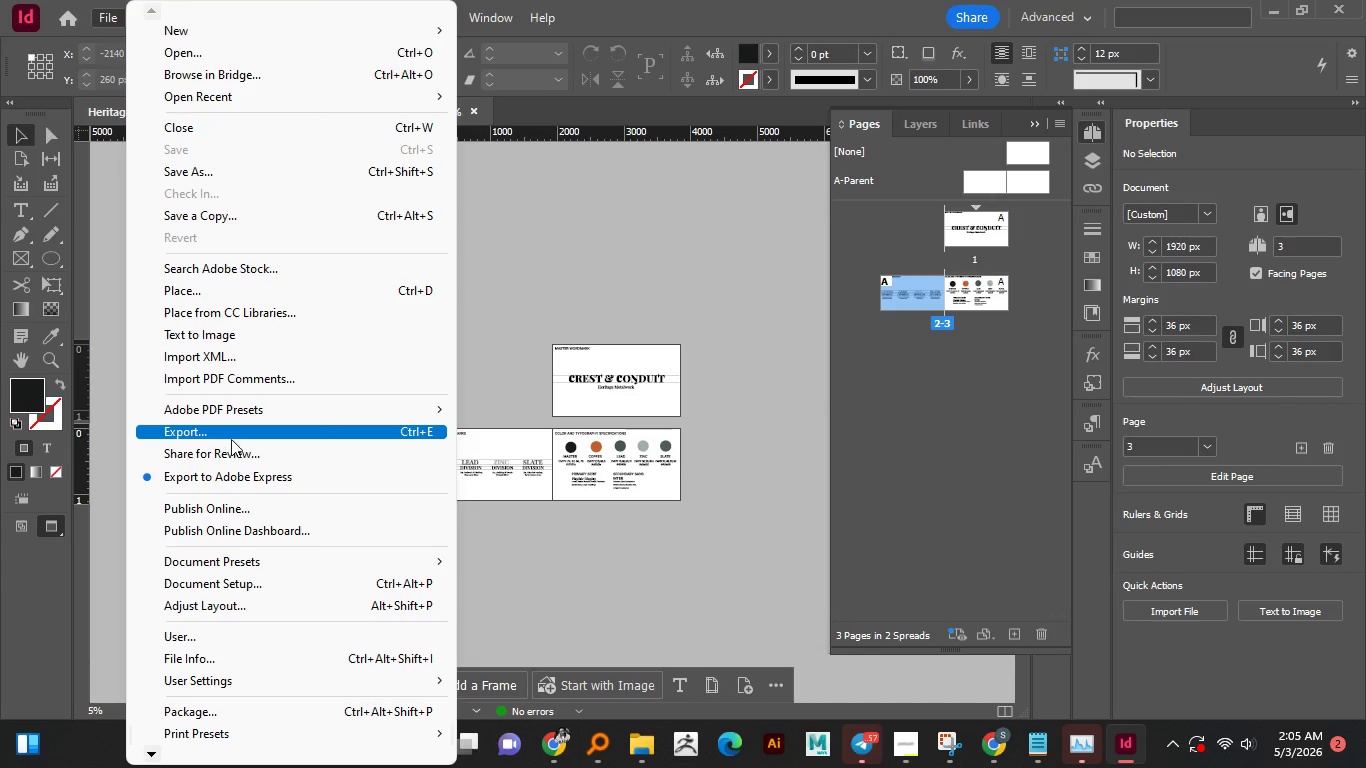 
left_click([235, 437])
 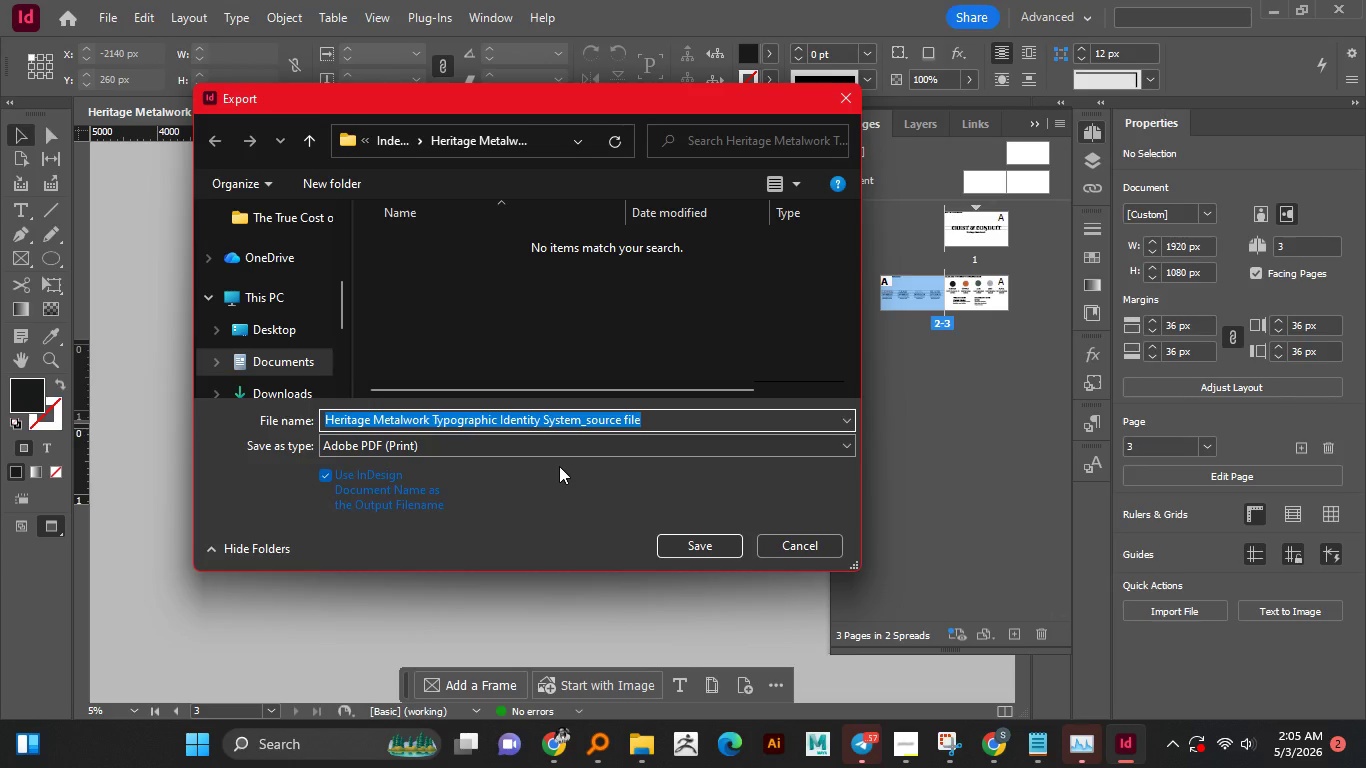 
left_click([593, 422])
 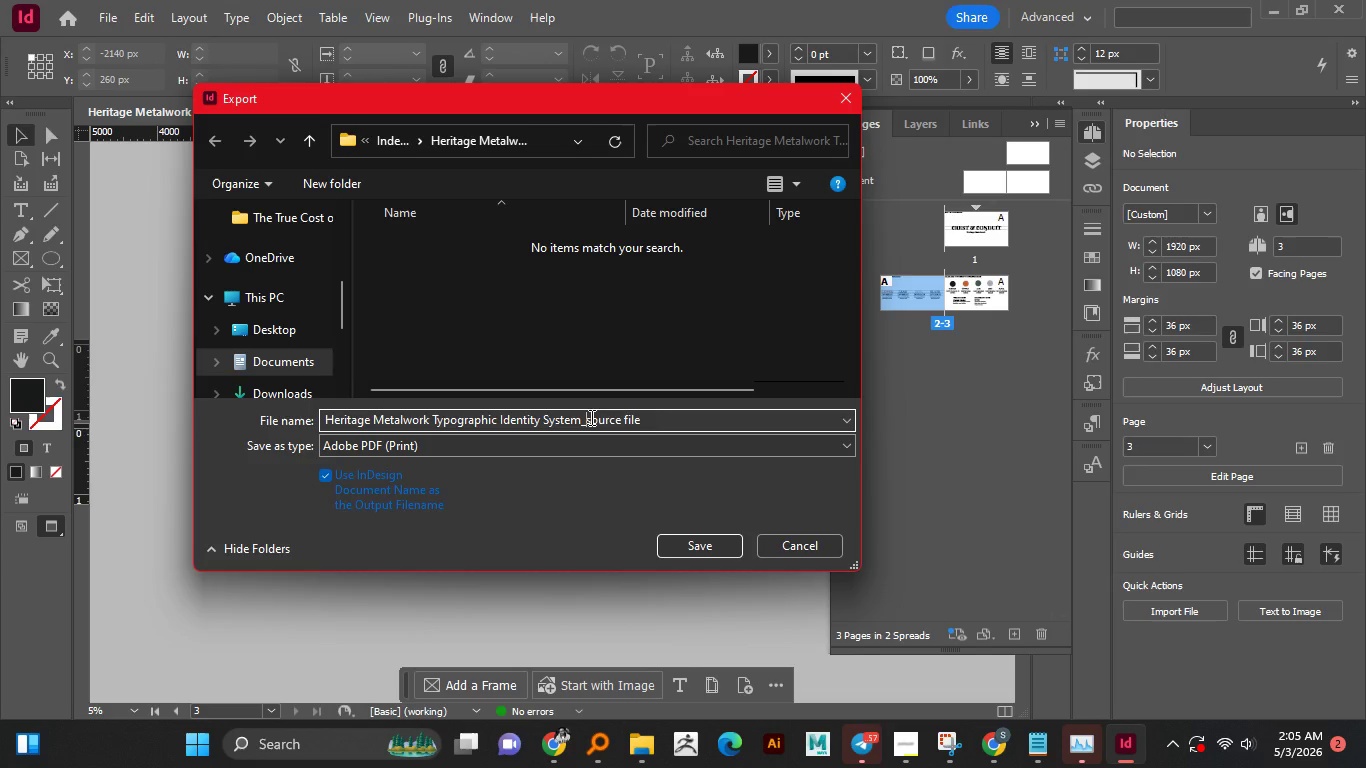 
left_click_drag(start_coordinate=[588, 417], to_coordinate=[678, 430])
 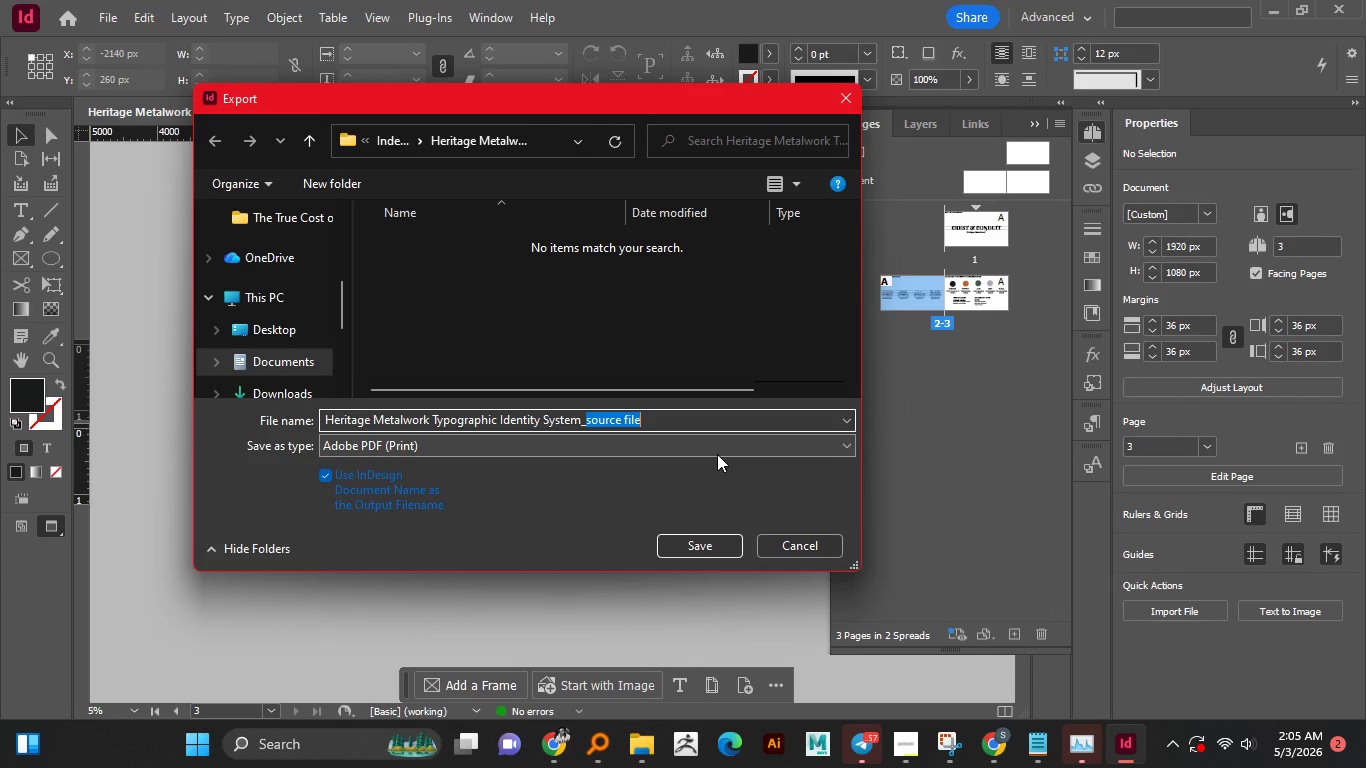 
type(PDF)
 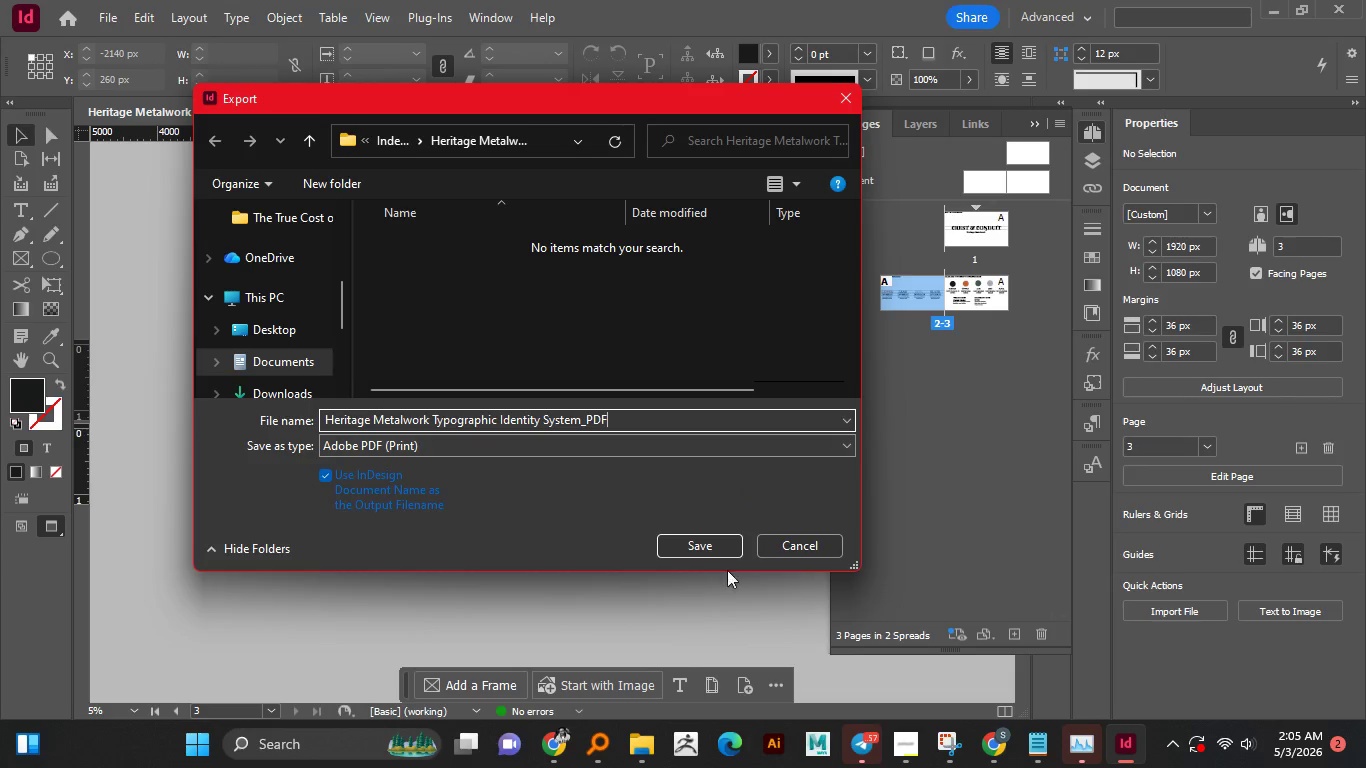 
left_click([708, 550])
 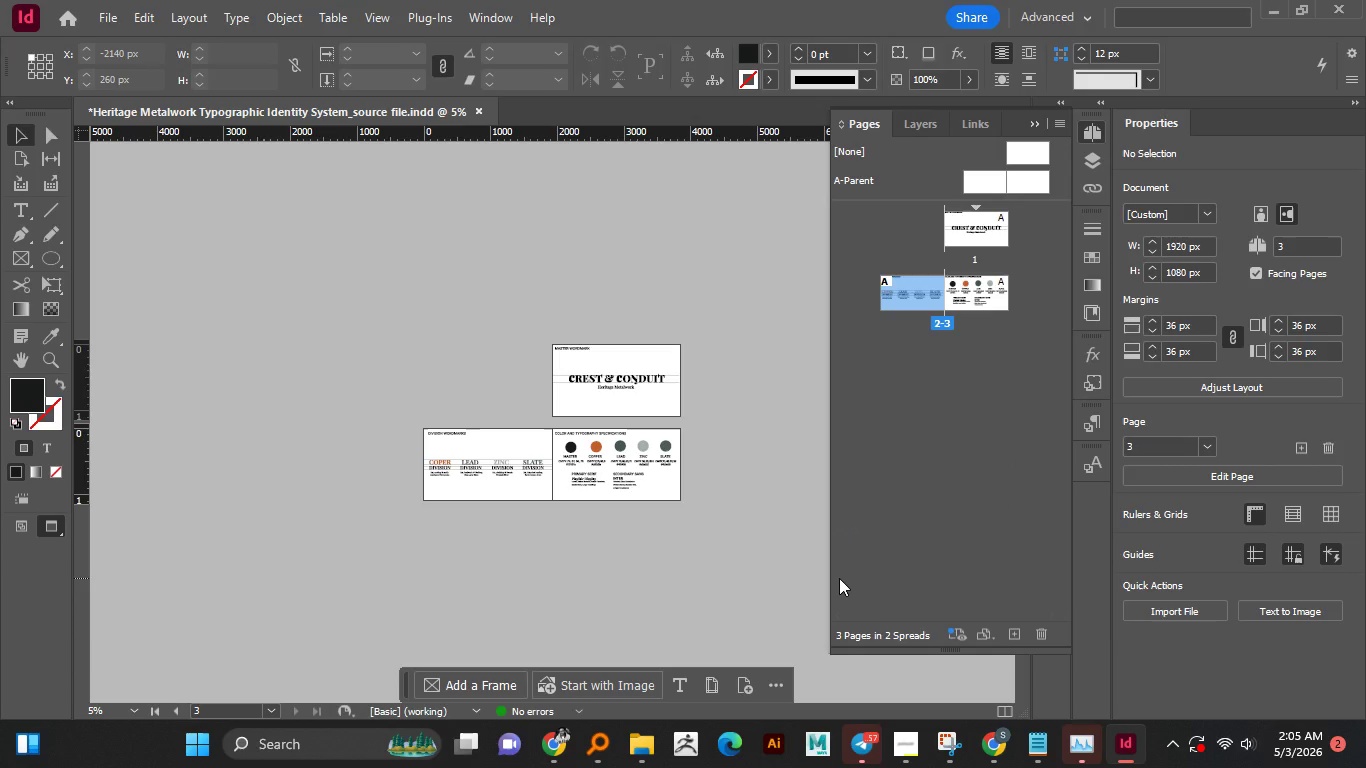 
wait(24.86)
 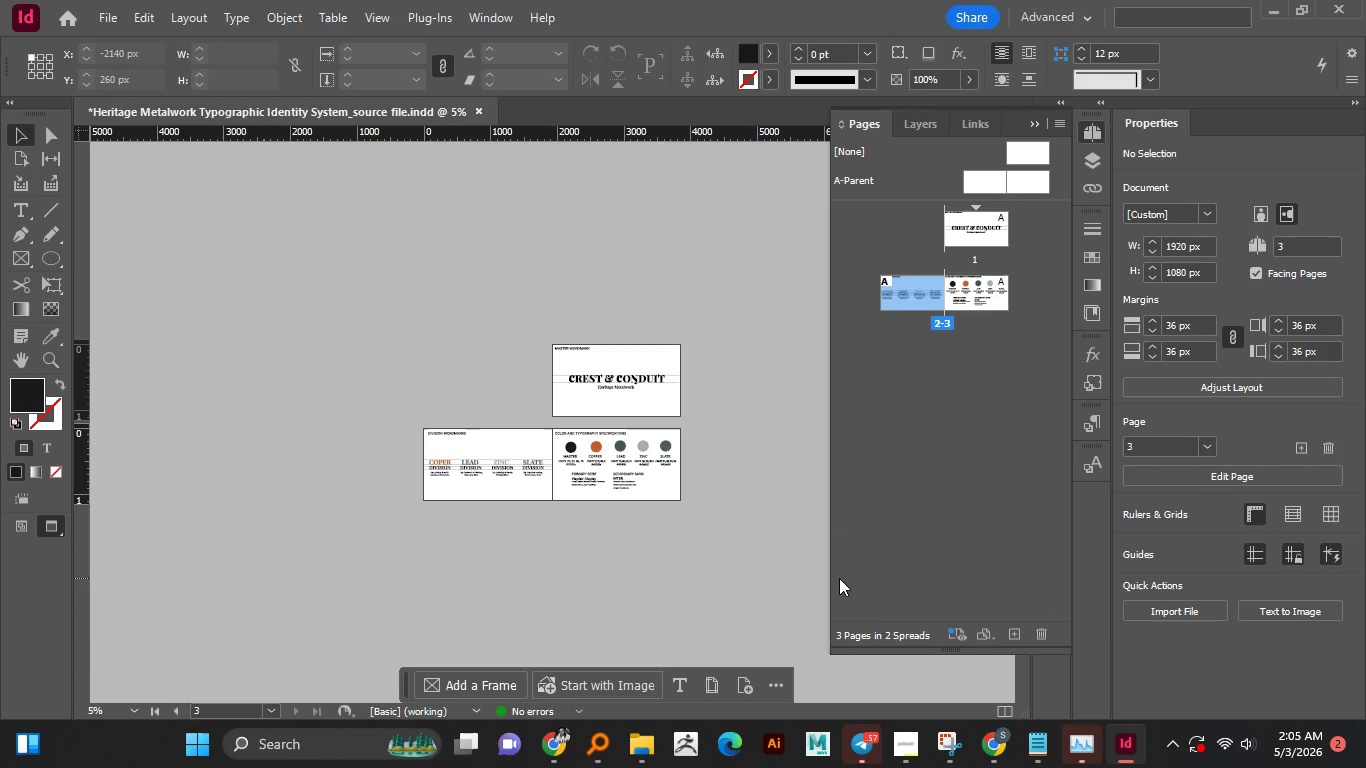 
left_click([905, 740])